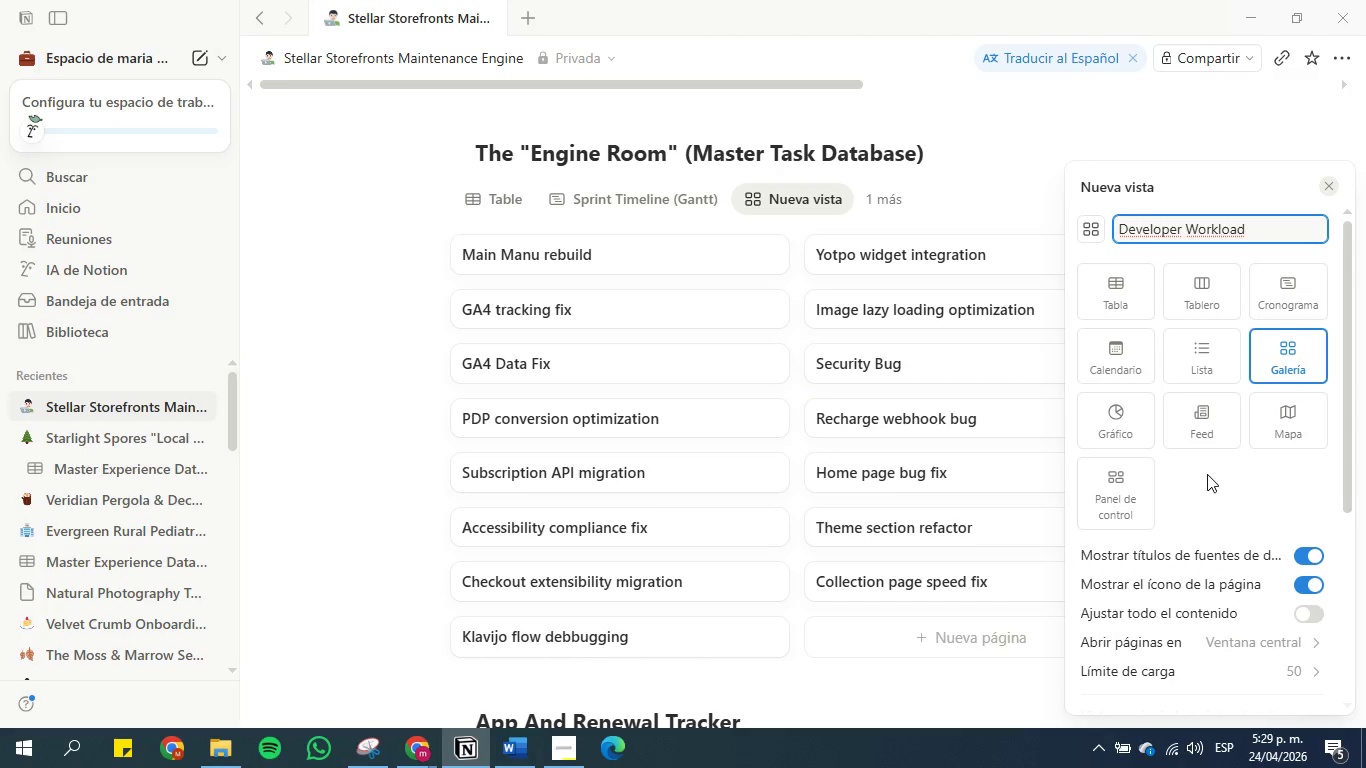 
scroll: coordinate [1207, 467], scroll_direction: none, amount: 0.0
 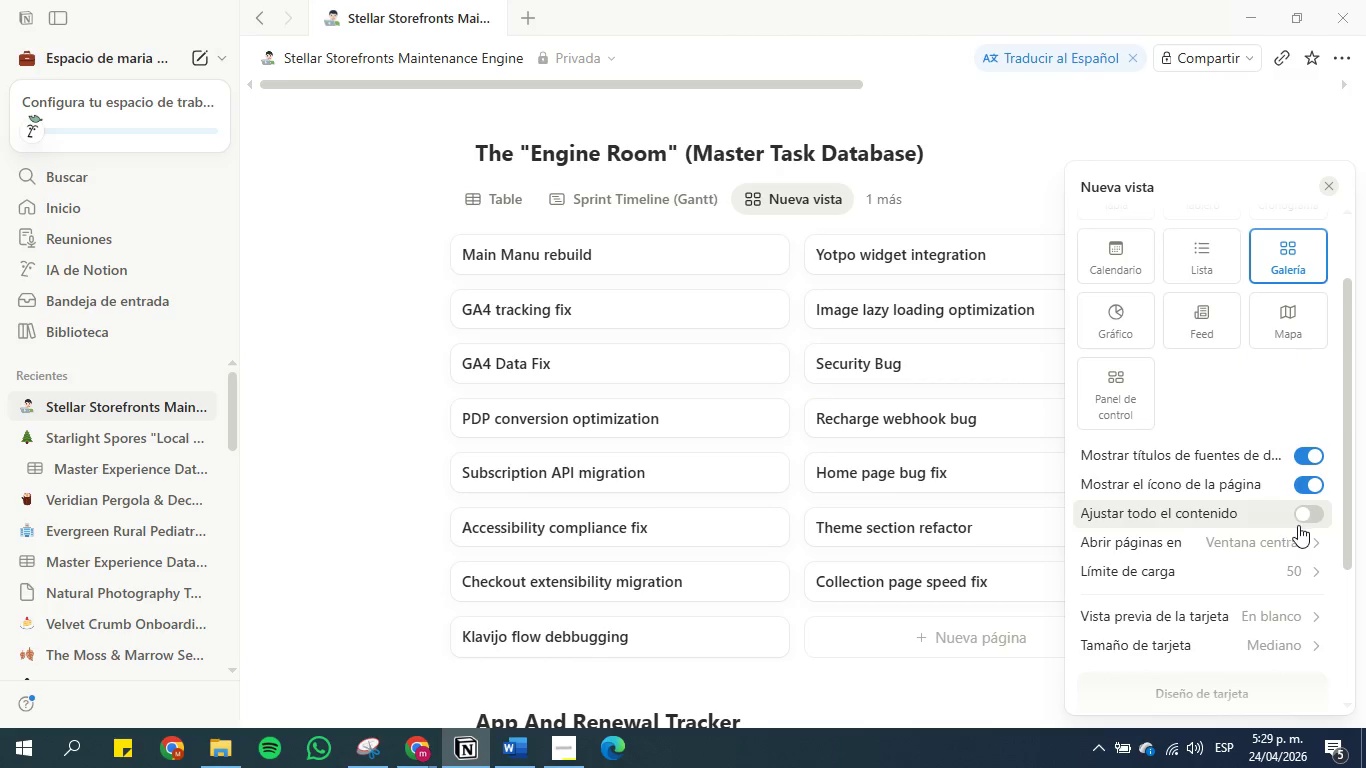 
left_click([1303, 517])
 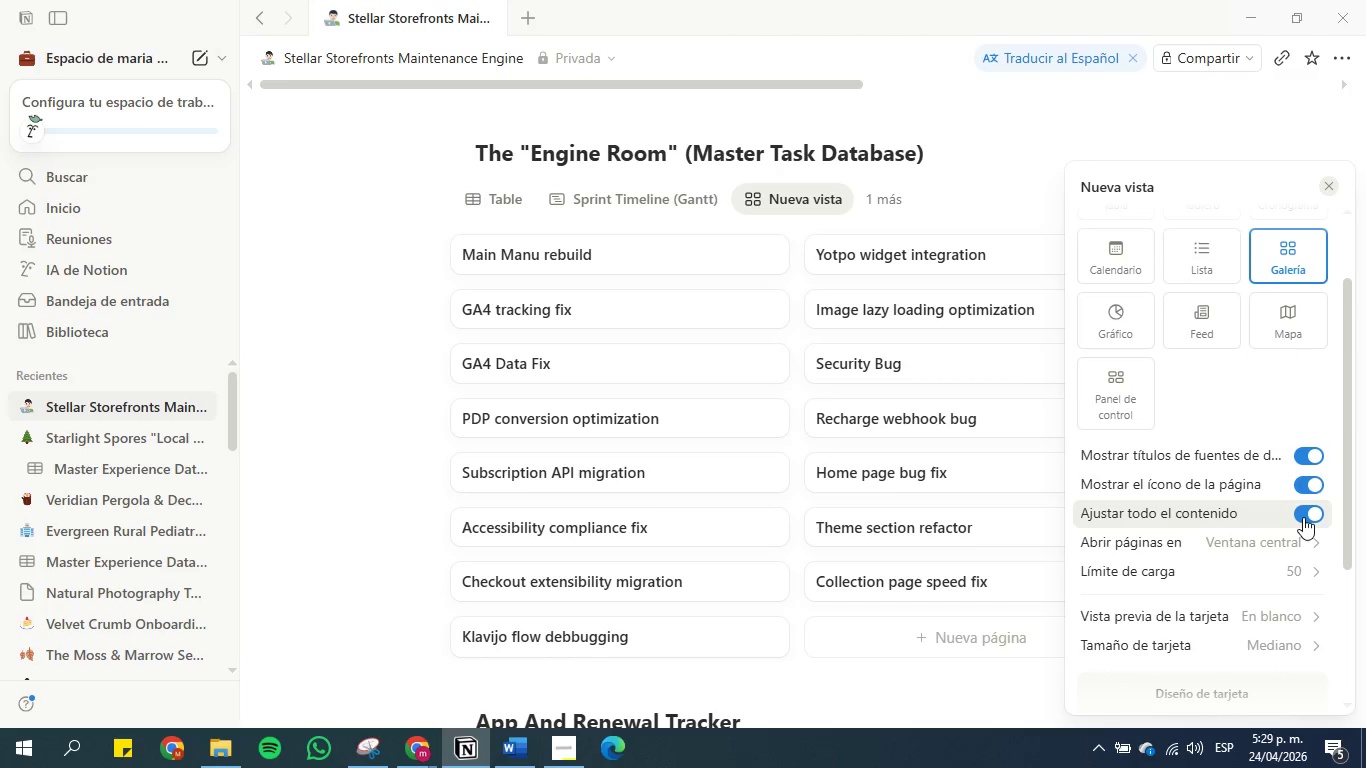 
left_click([1303, 517])
 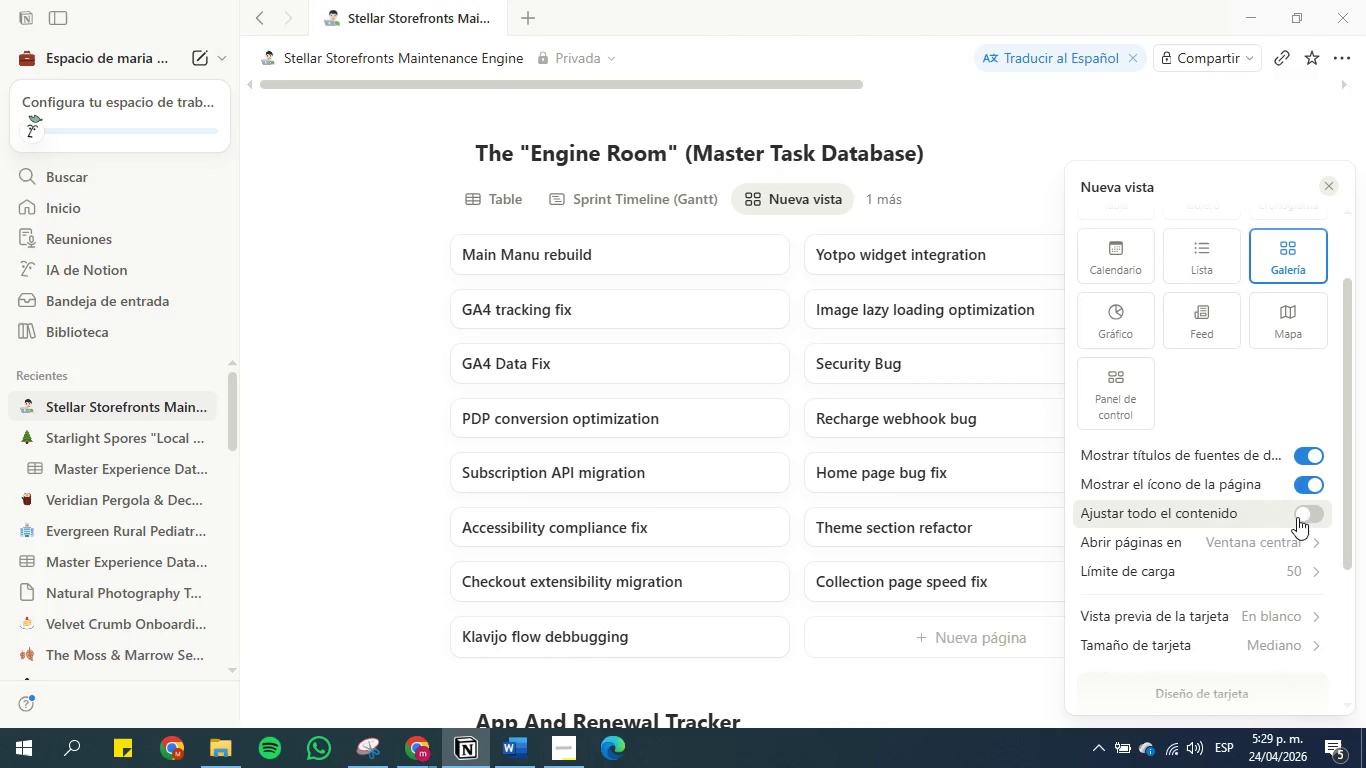 
scroll: coordinate [1219, 517], scroll_direction: down, amount: 1.0
 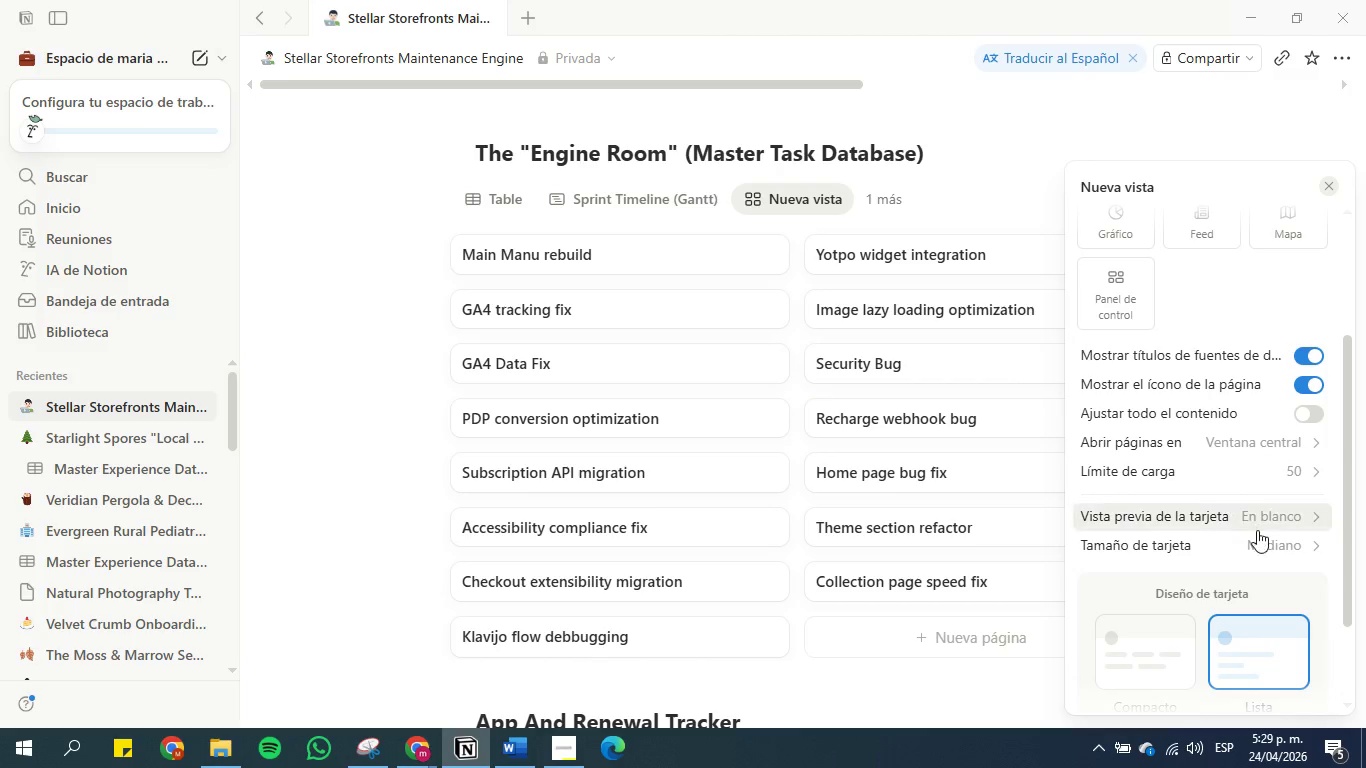 
left_click([1256, 513])
 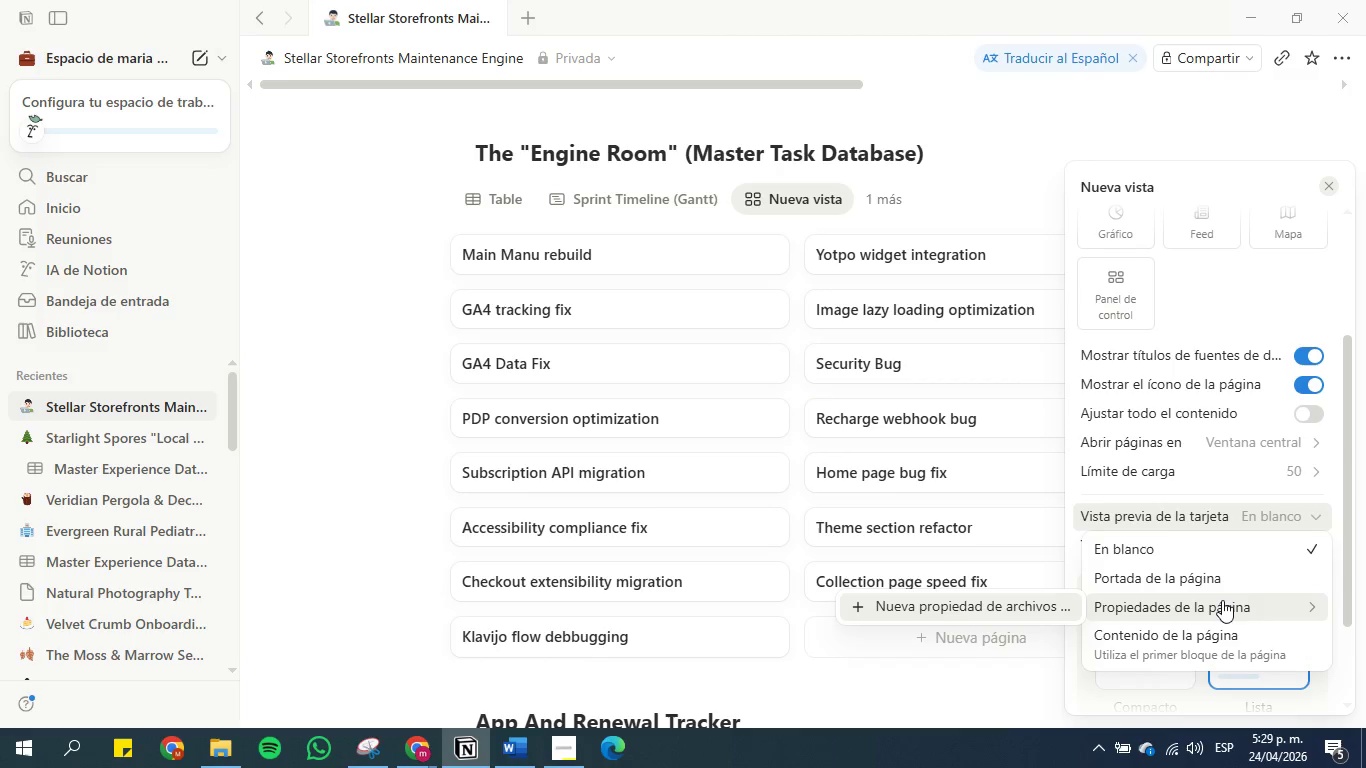 
wait(6.08)
 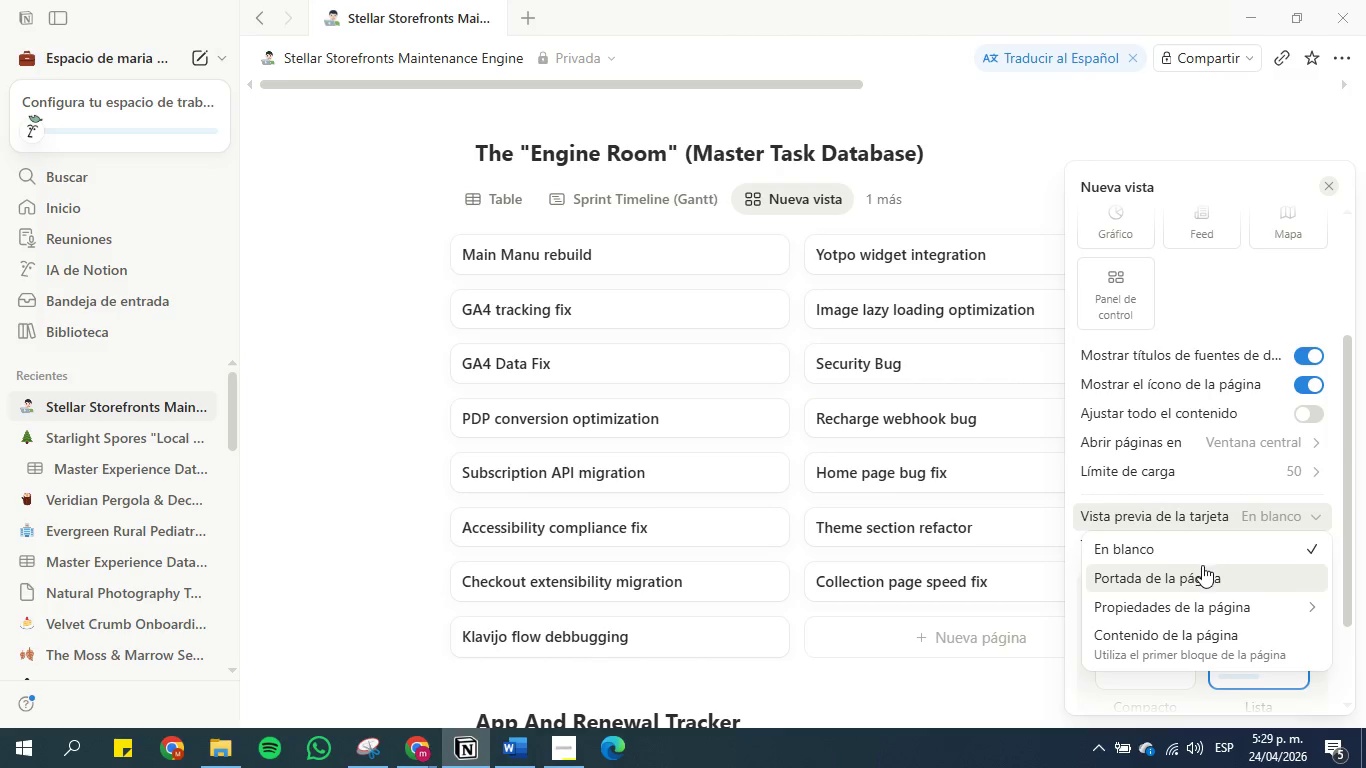 
left_click([1223, 601])
 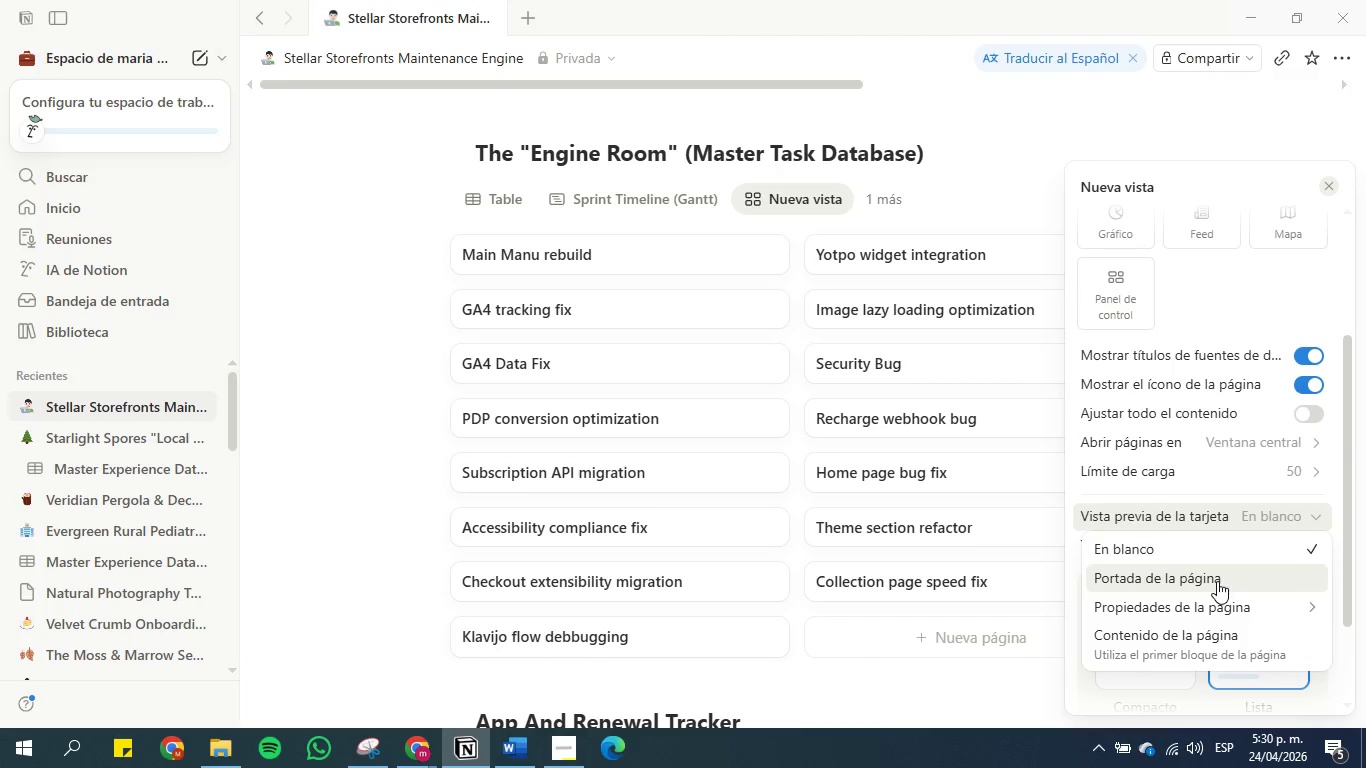 
left_click([1217, 581])
 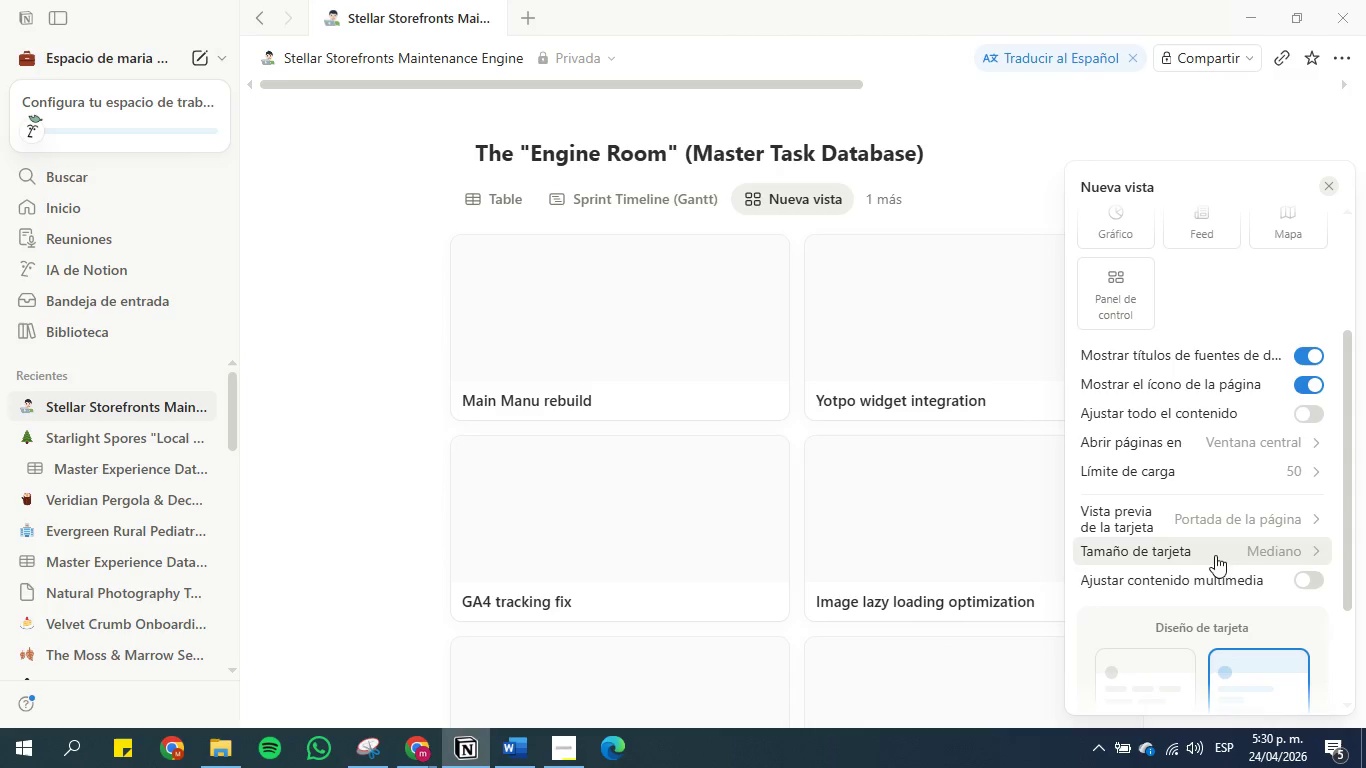 
left_click([1202, 520])
 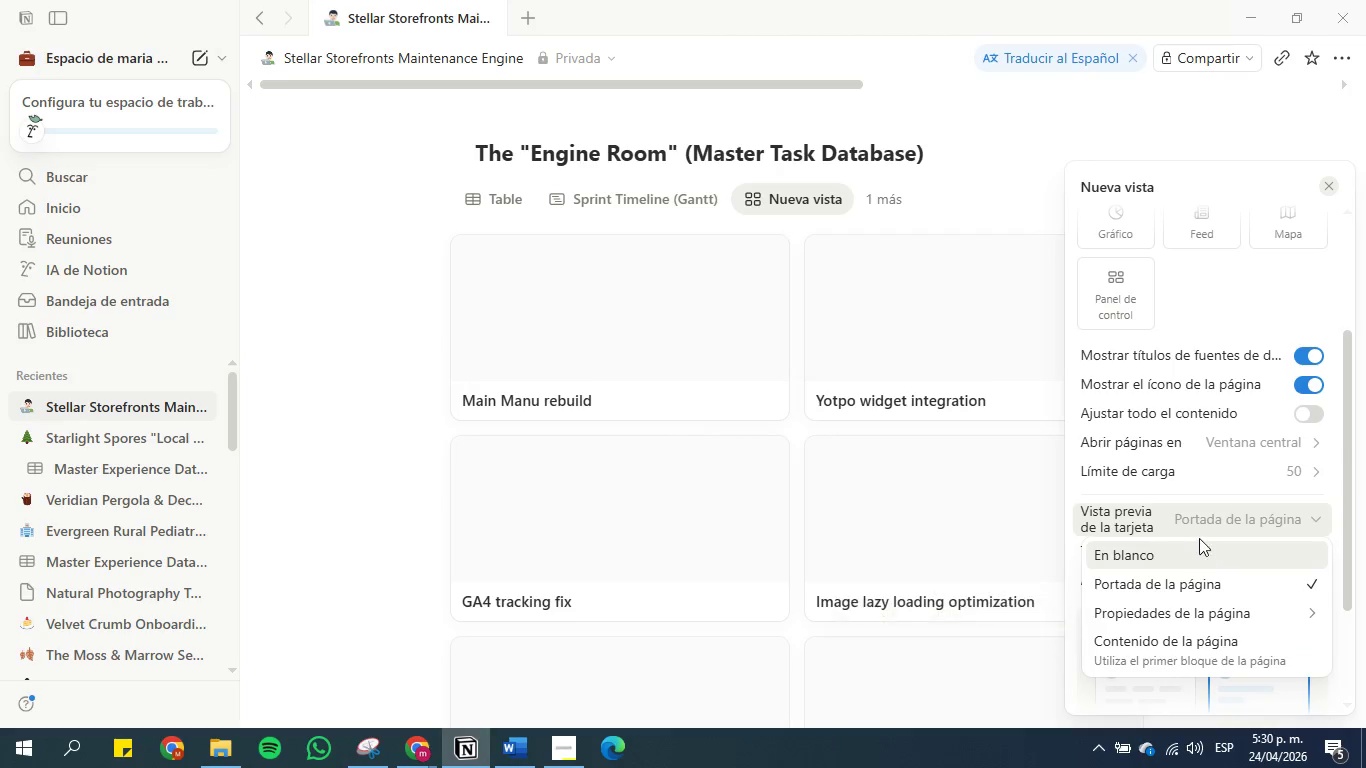 
left_click([1203, 554])
 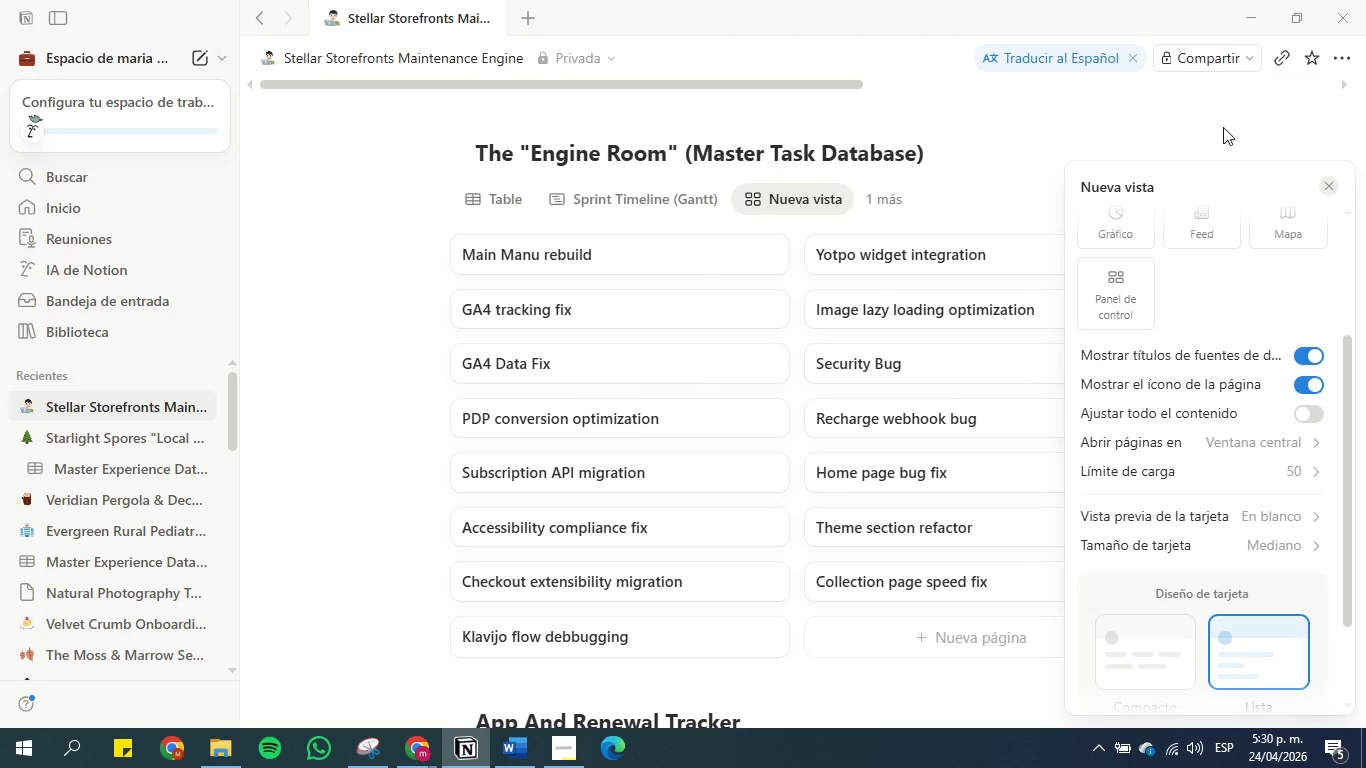 
scroll: coordinate [1194, 328], scroll_direction: up, amount: 7.0
 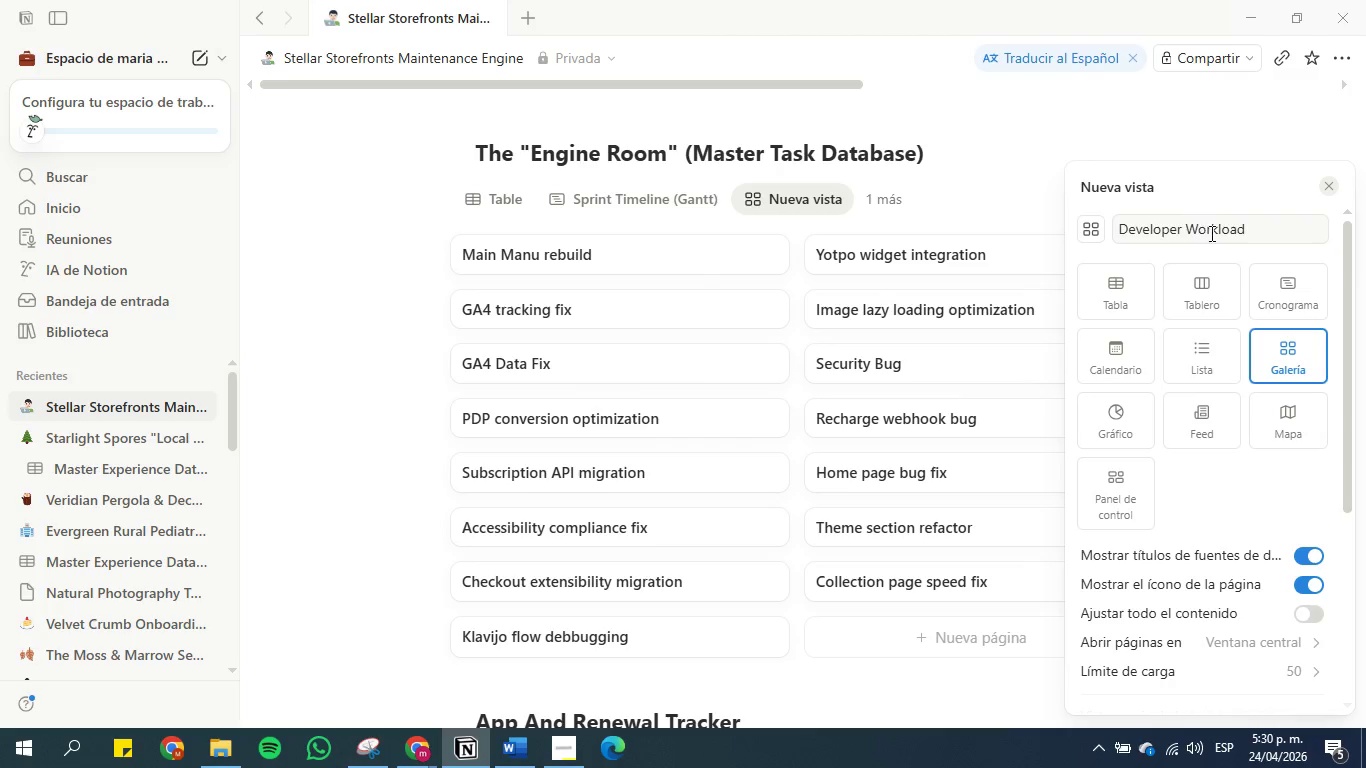 
left_click([1210, 233])
 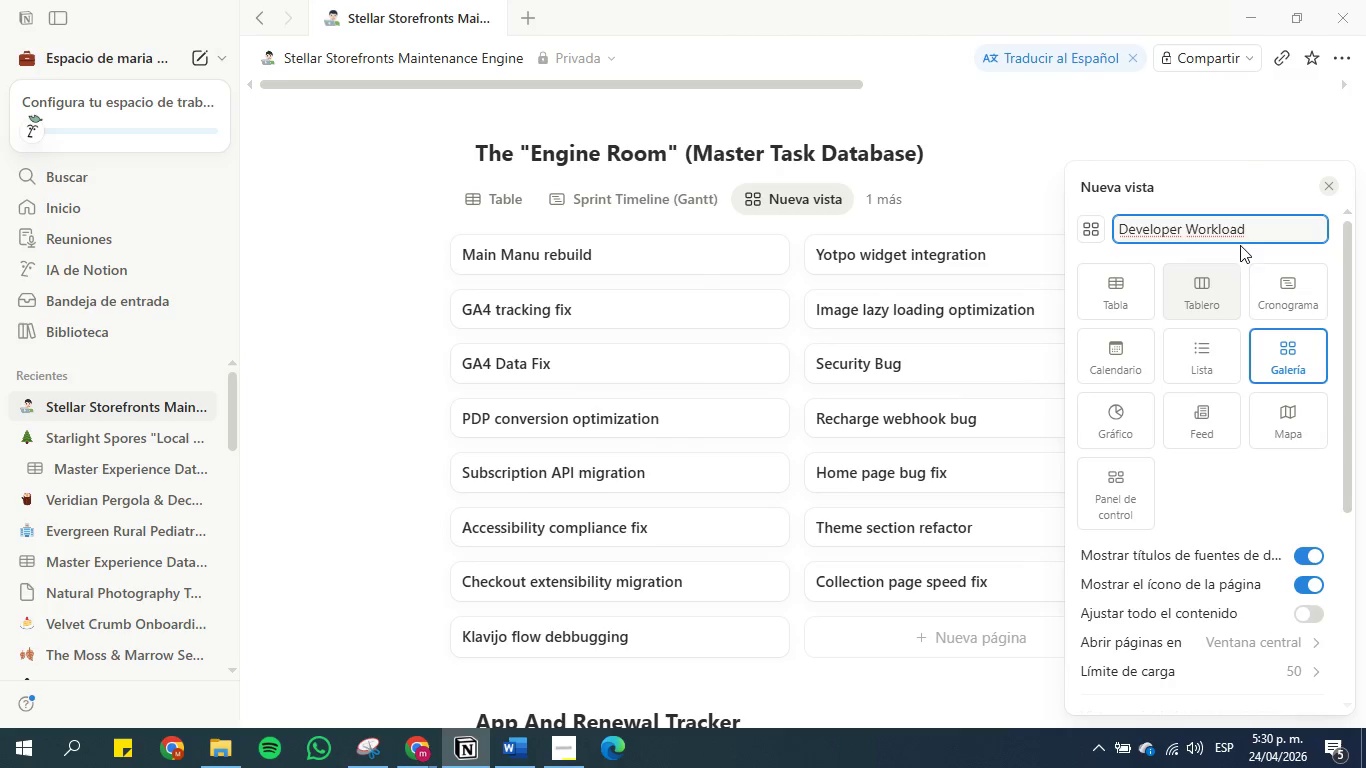 
left_click([1219, 119])
 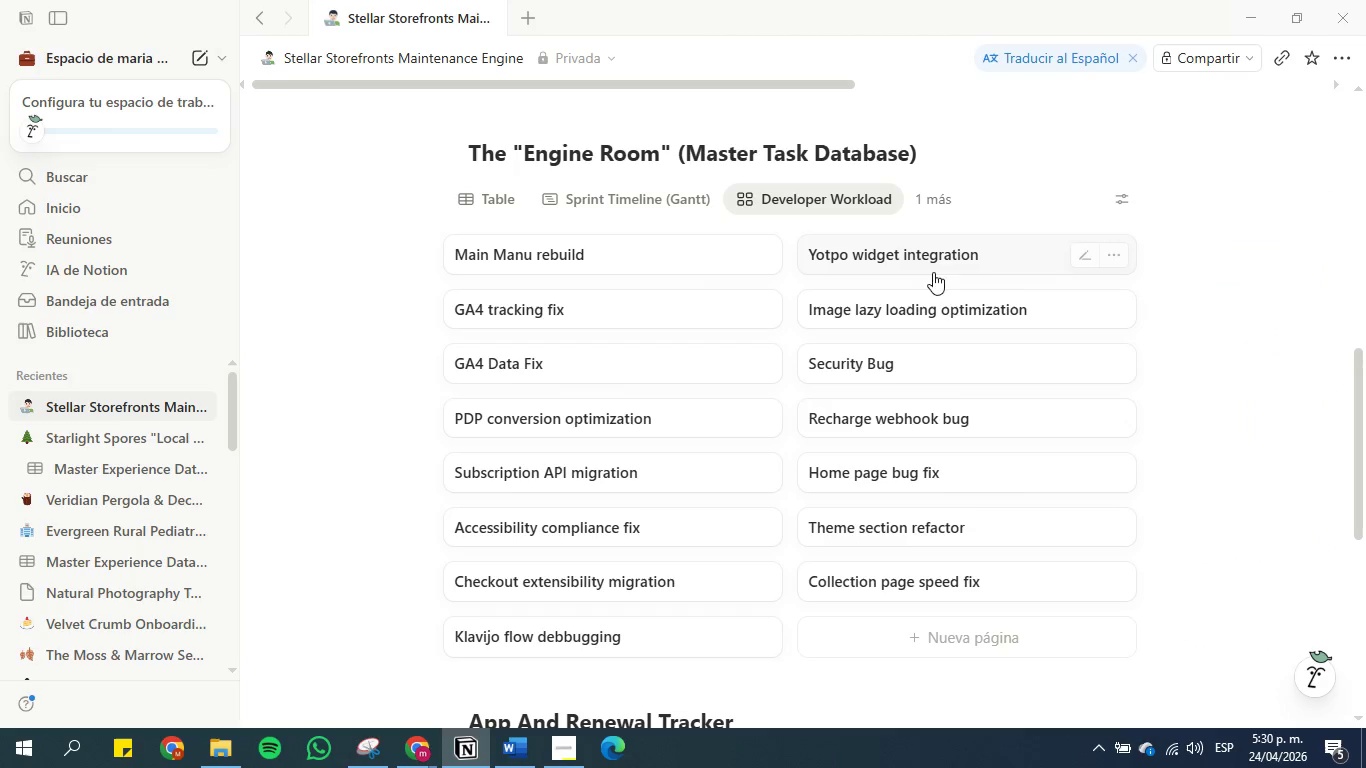 
left_click([826, 201])
 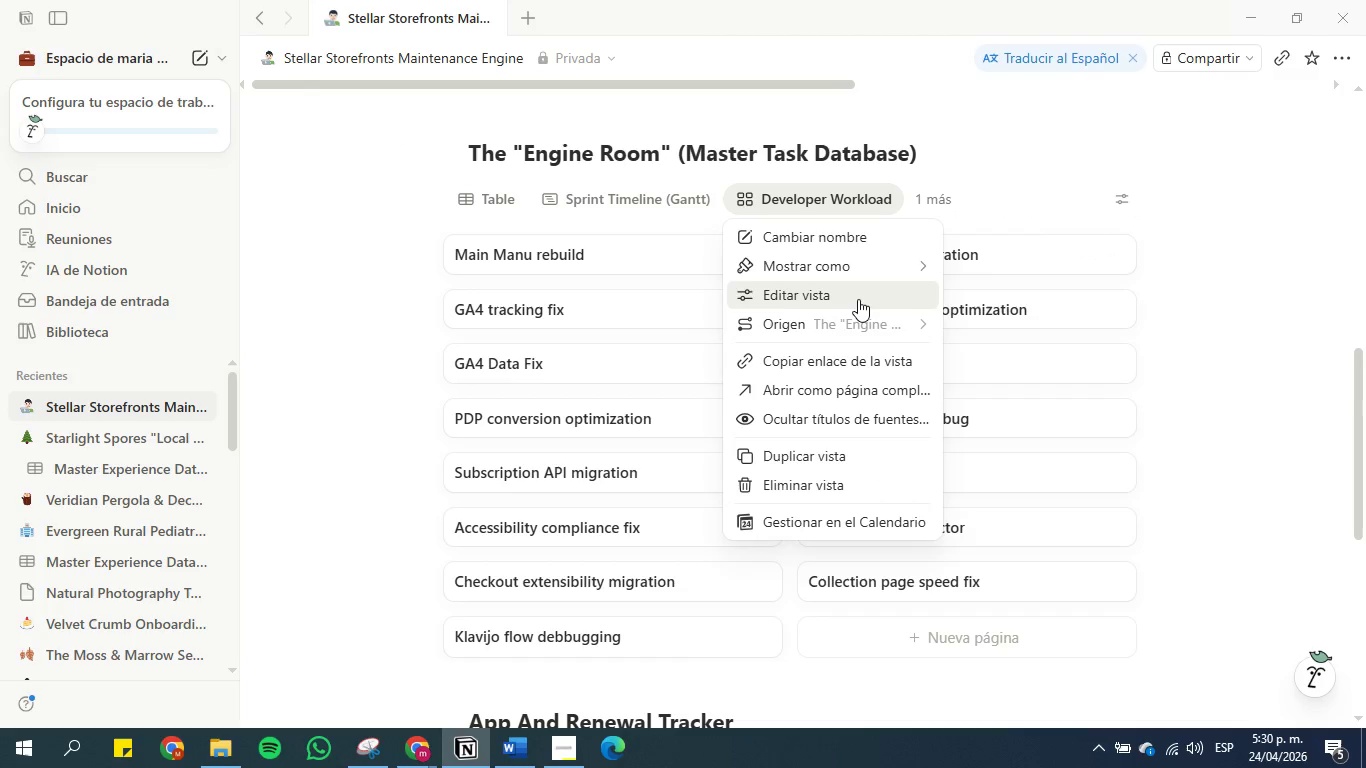 
wait(6.62)
 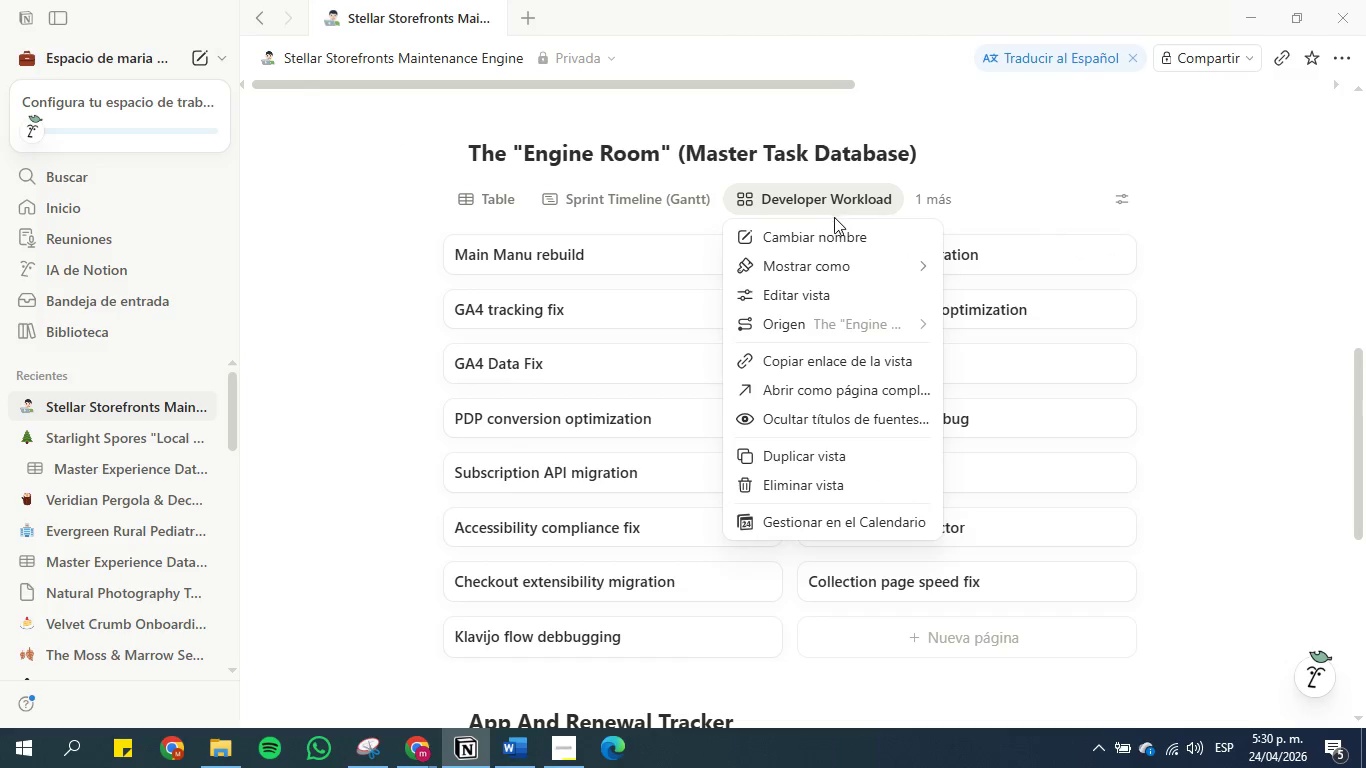 
left_click([858, 299])
 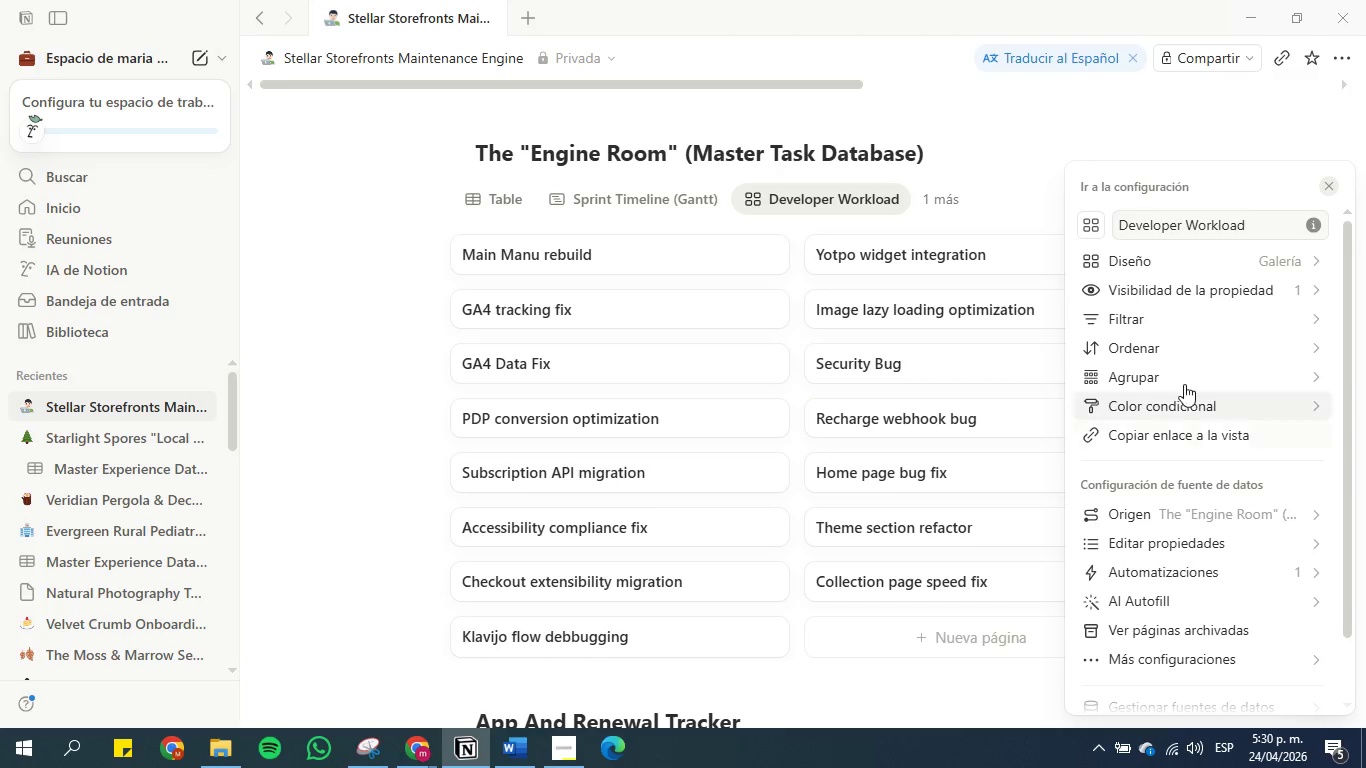 
left_click([1183, 375])
 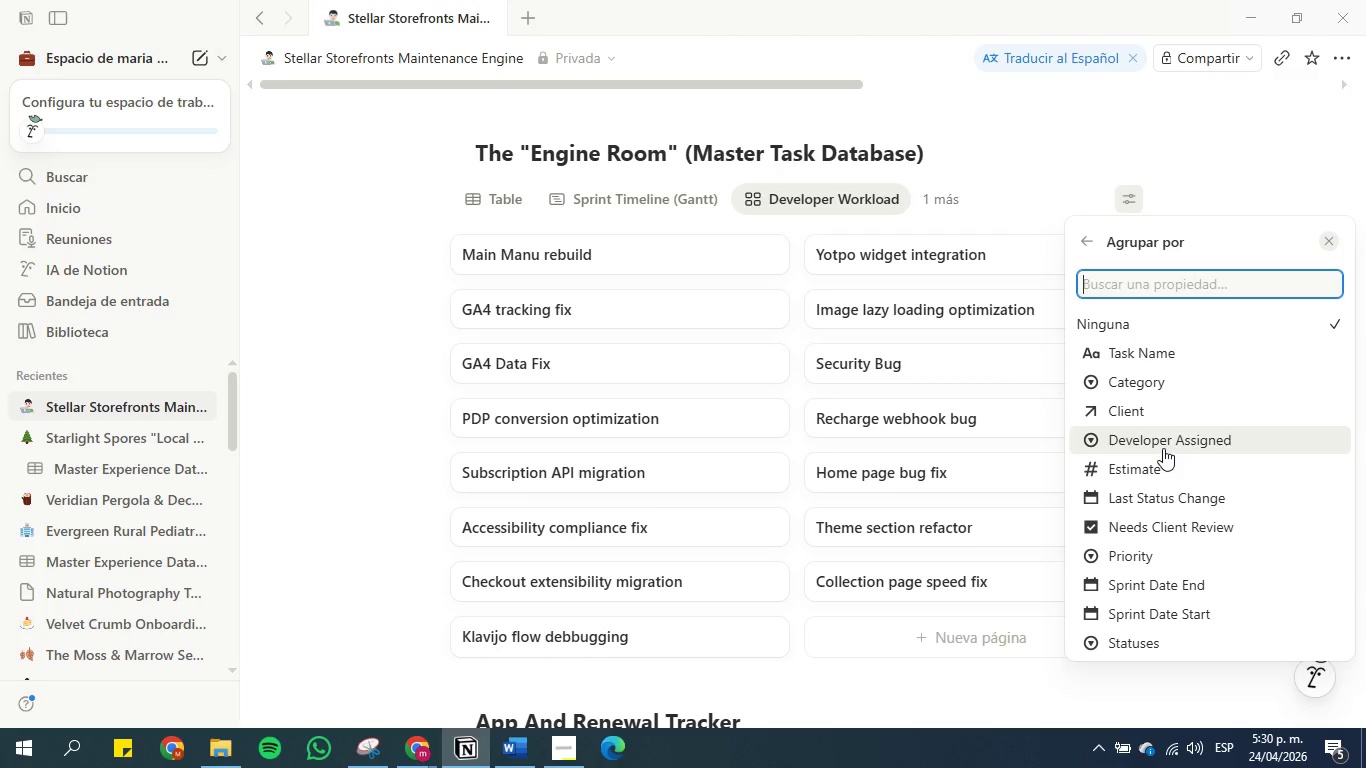 
left_click([1163, 448])
 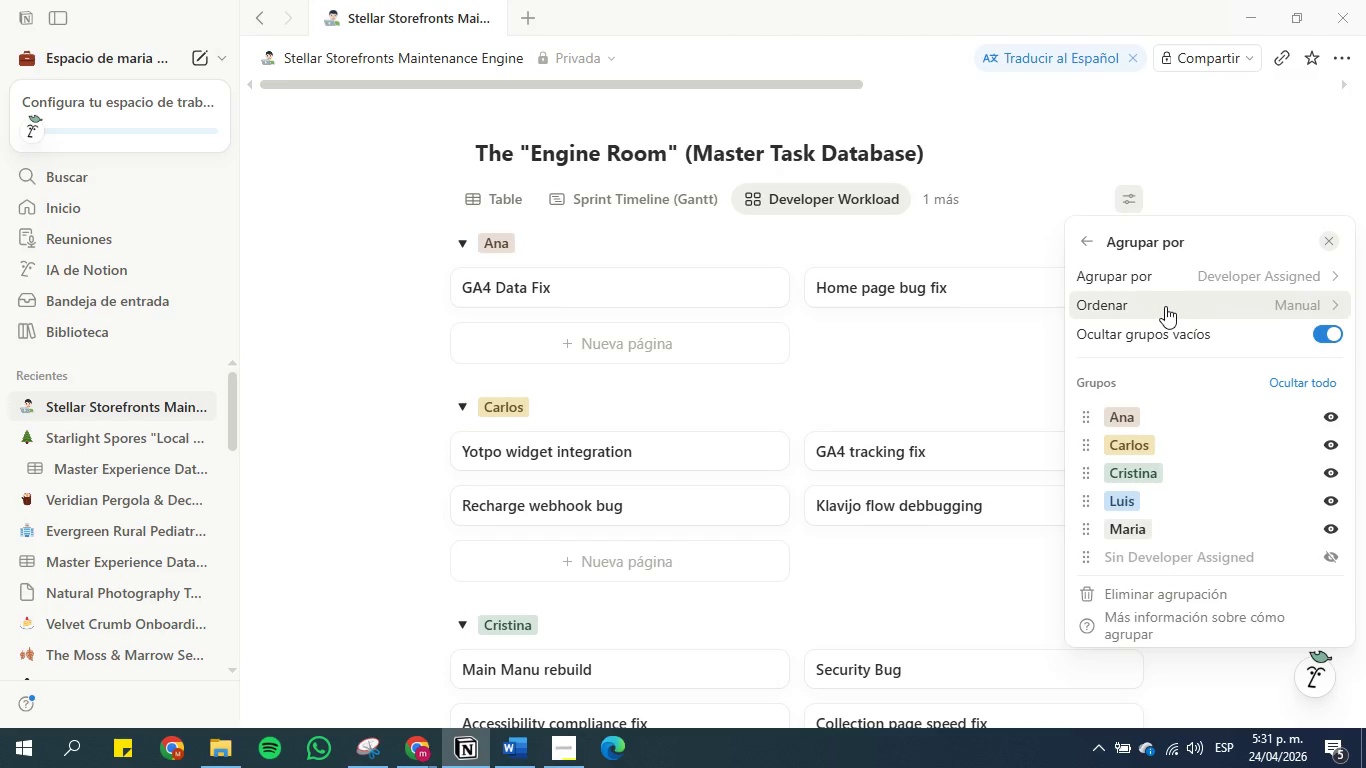 
wait(33.69)
 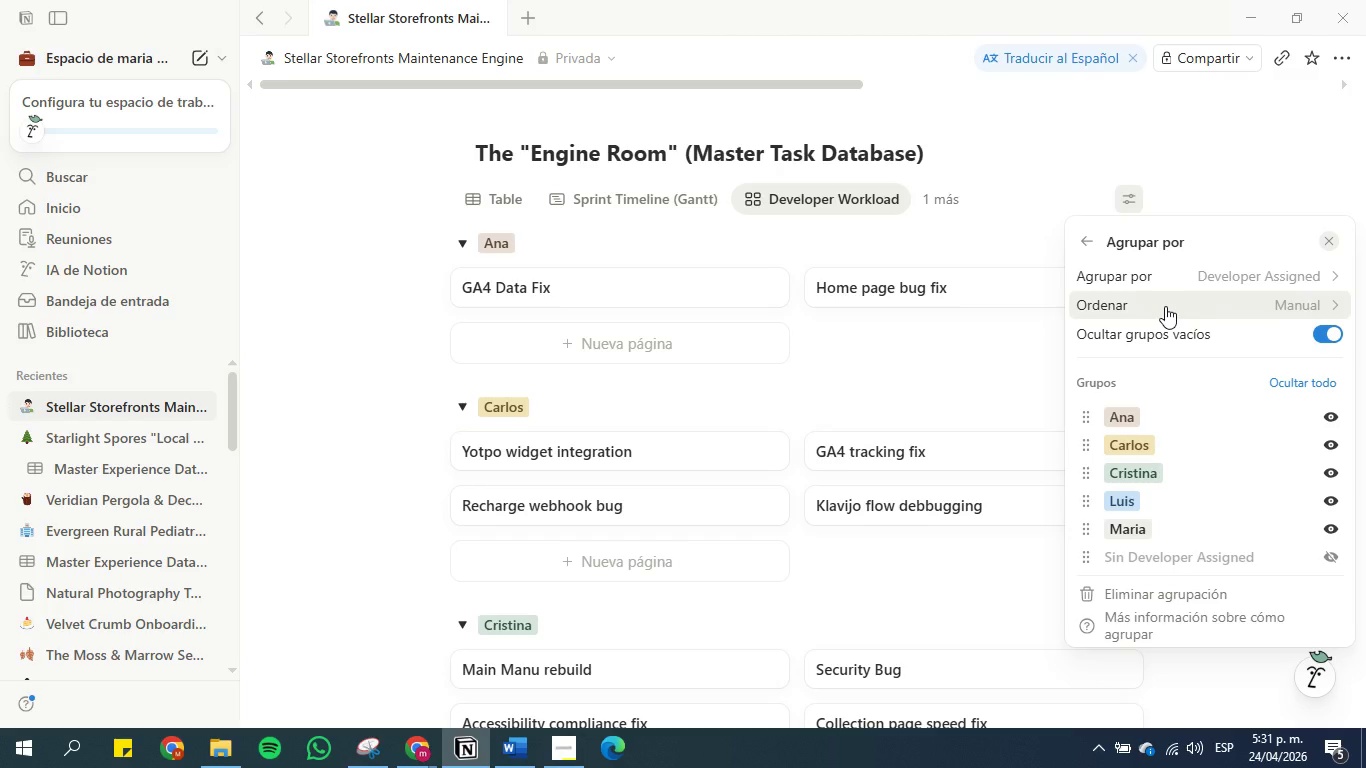 
left_click([1078, 237])
 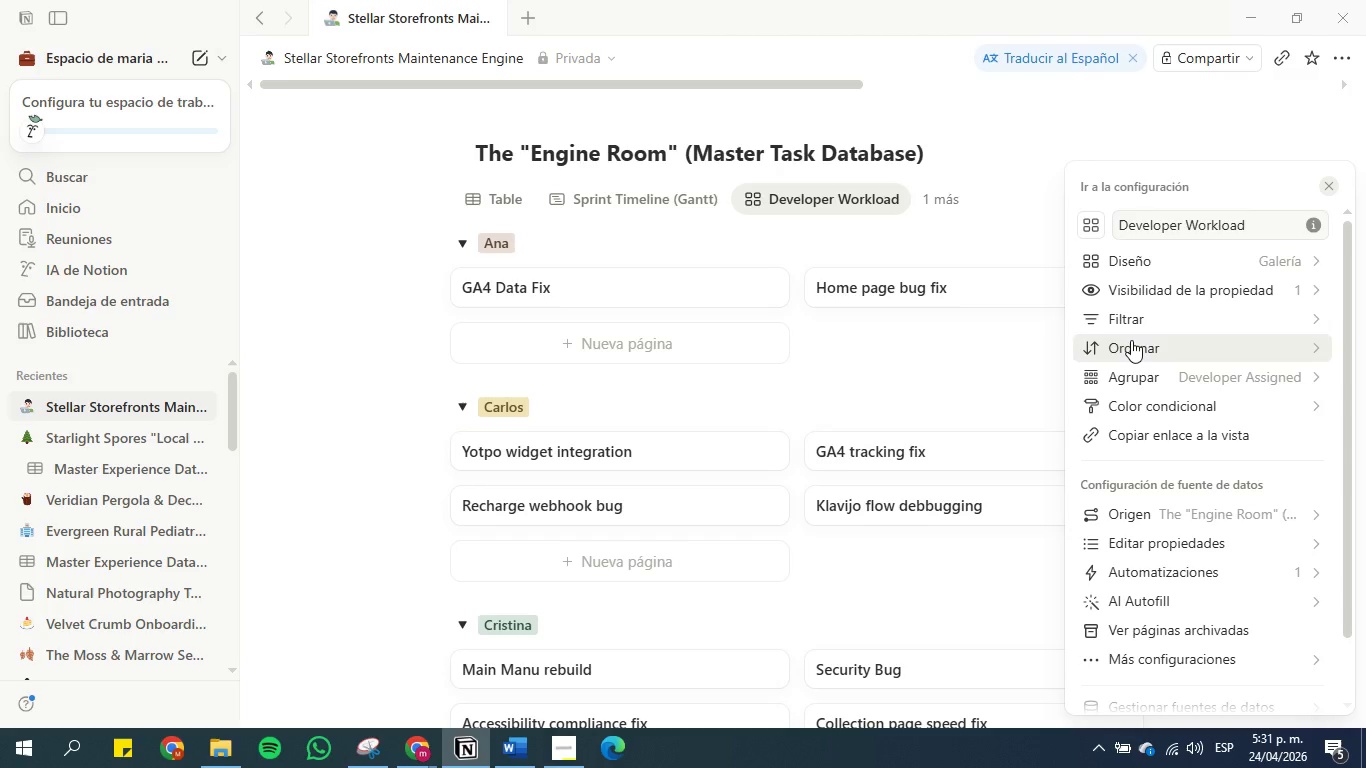 
left_click([1175, 302])
 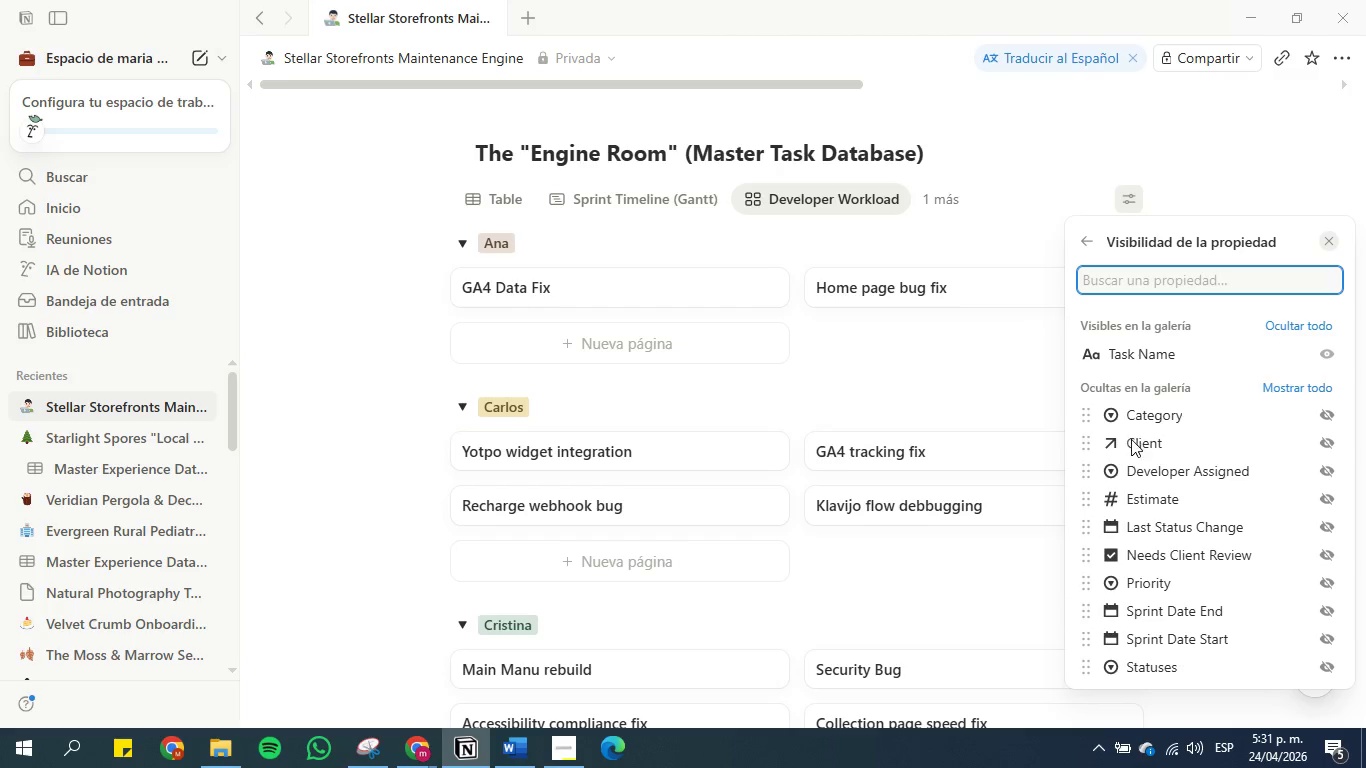 
left_click_drag(start_coordinate=[1086, 442], to_coordinate=[1083, 380])
 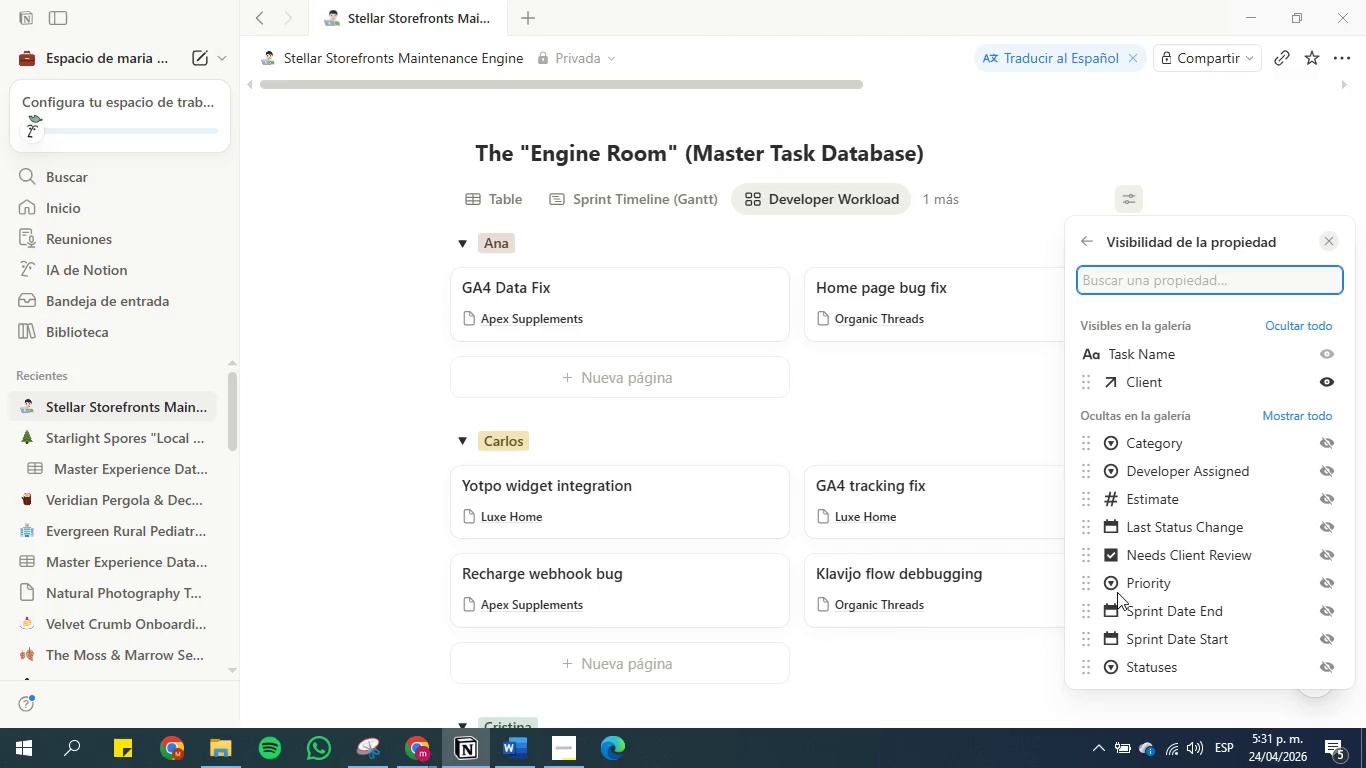 
left_click_drag(start_coordinate=[1086, 589], to_coordinate=[1085, 421])
 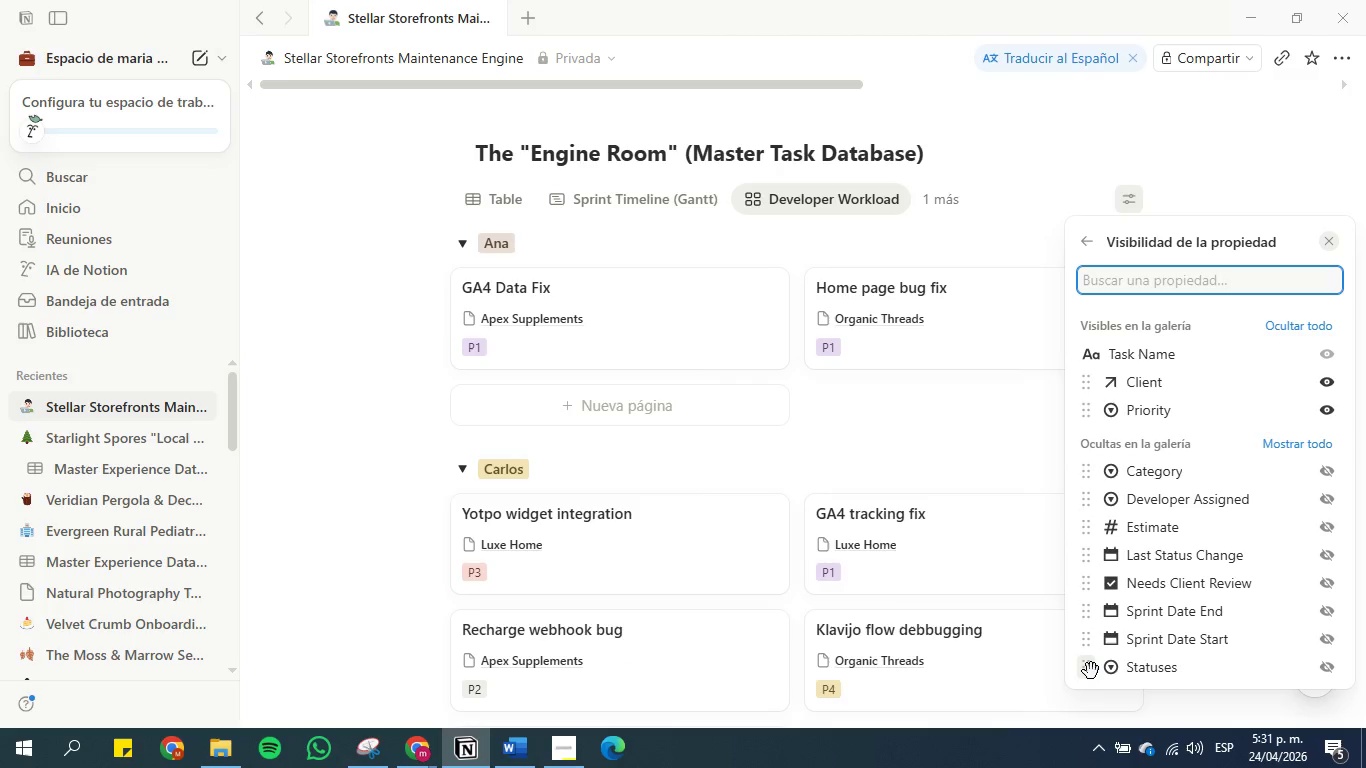 
wait(6.91)
 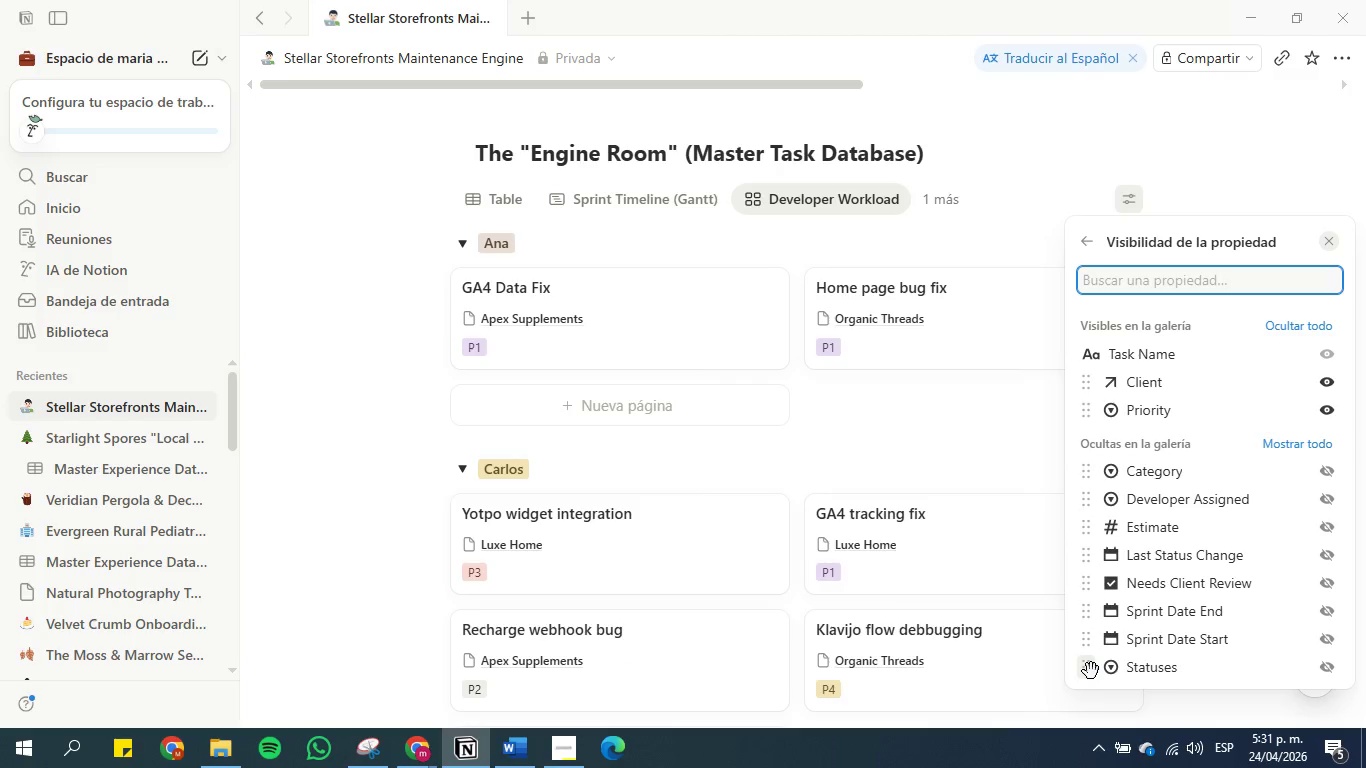 
left_click_drag(start_coordinate=[1091, 671], to_coordinate=[1093, 451])
 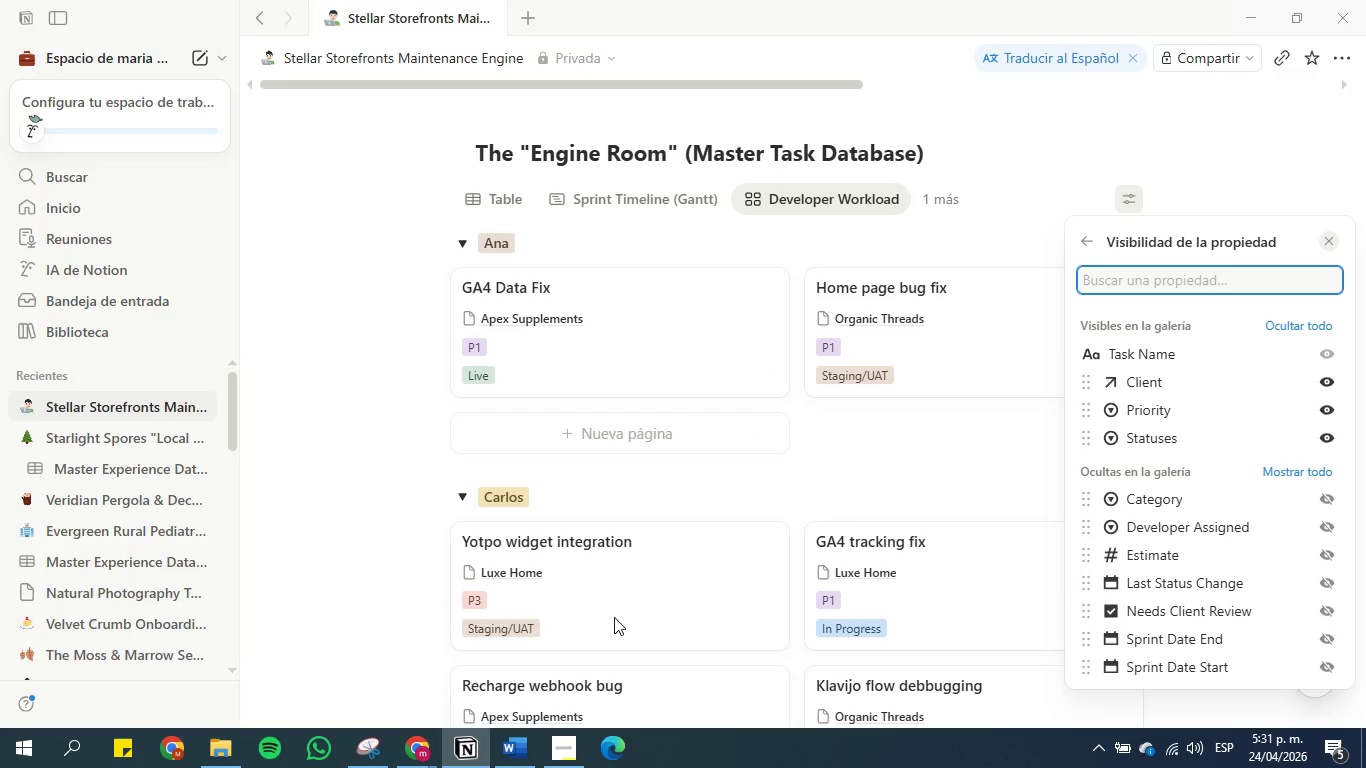 
left_click([504, 756])
 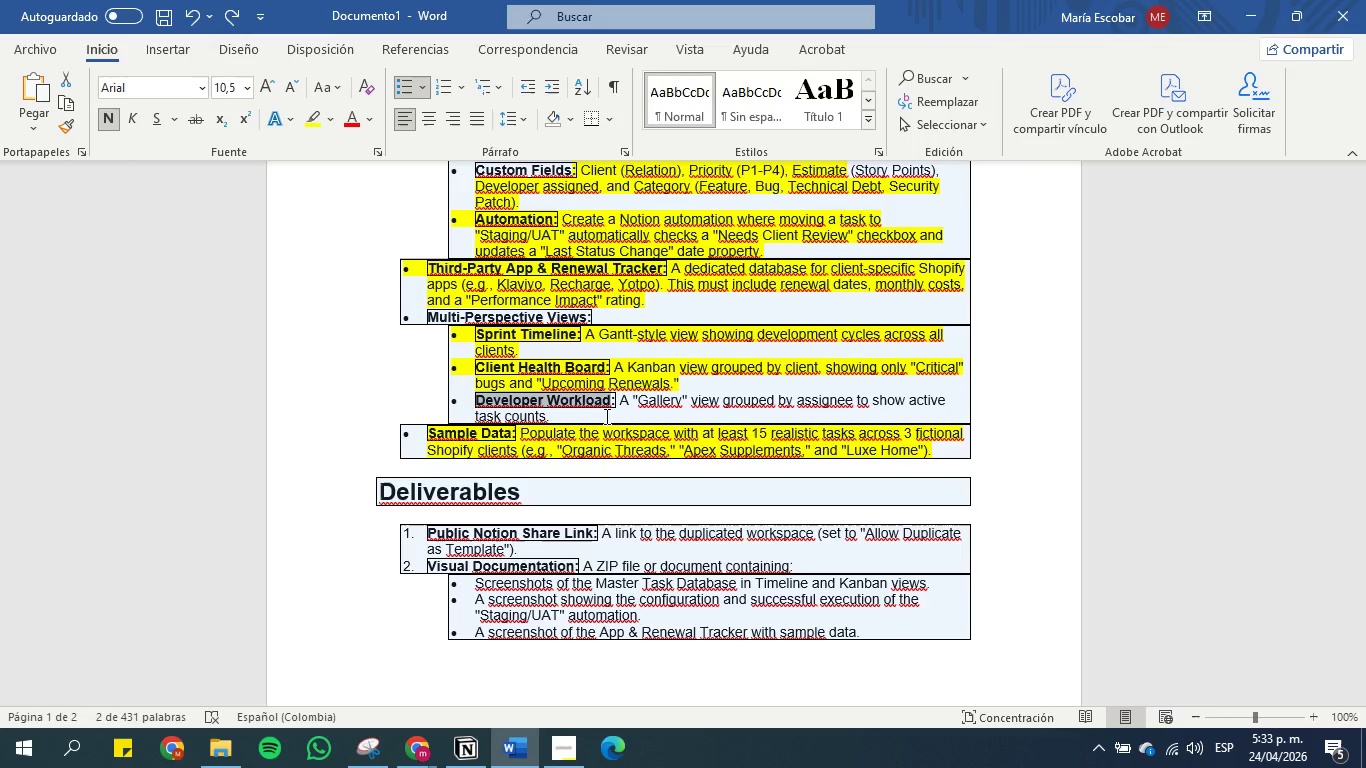 
wait(144.42)
 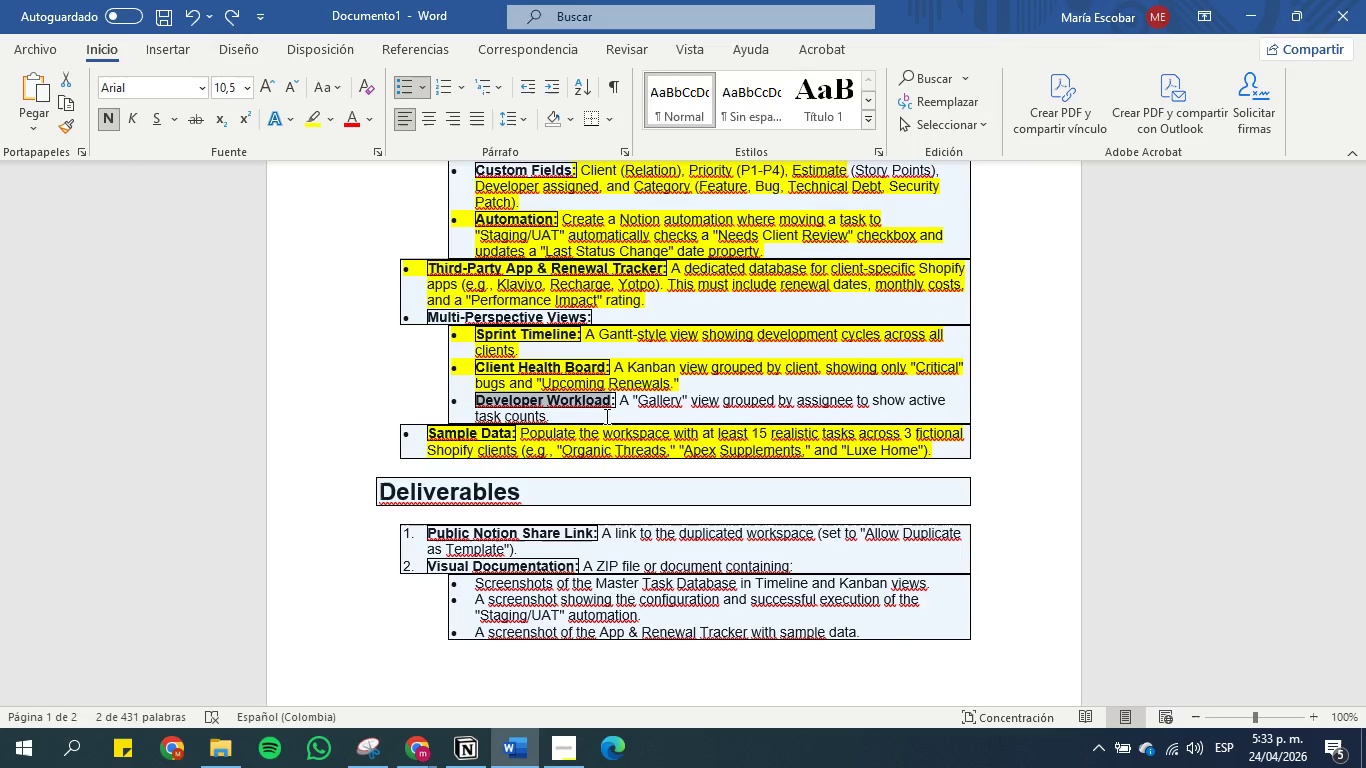 
scroll: coordinate [314, 401], scroll_direction: none, amount: 0.0
 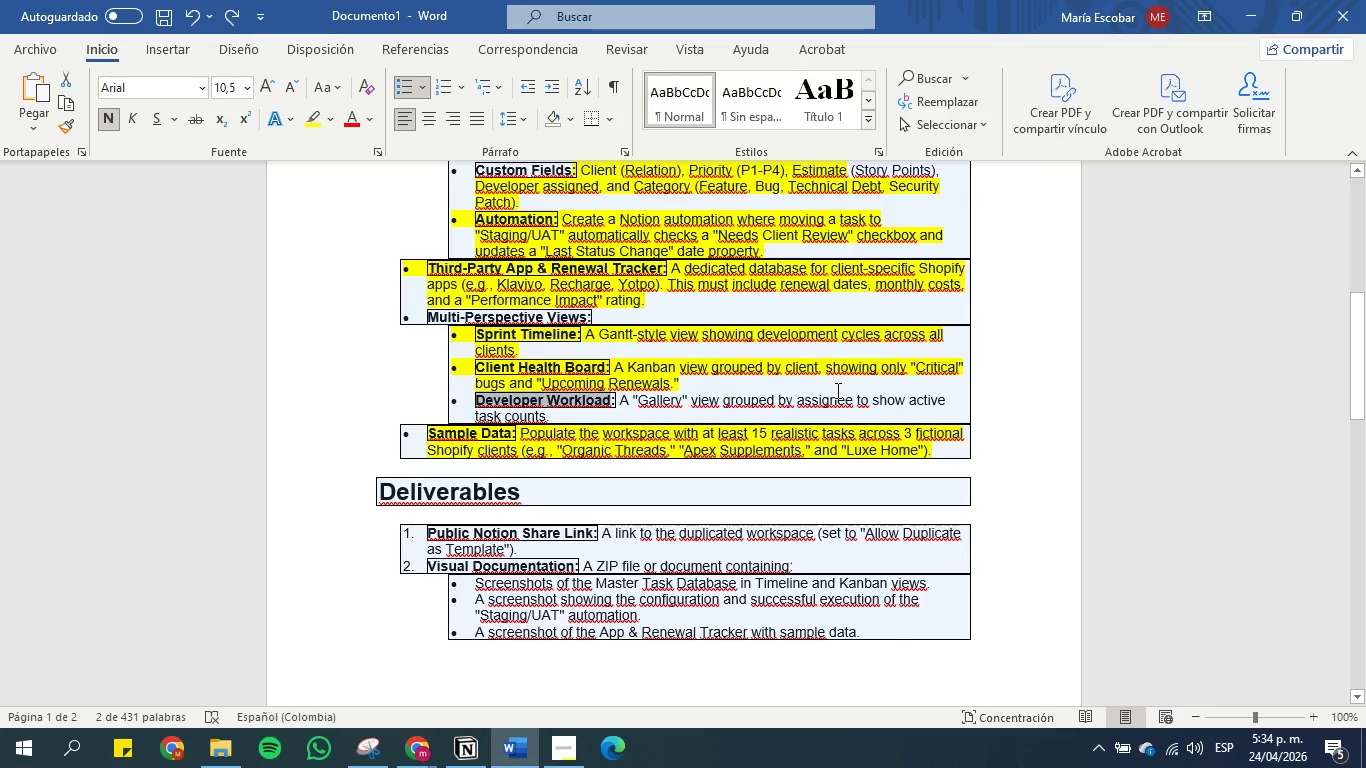 
left_click([674, 400])
 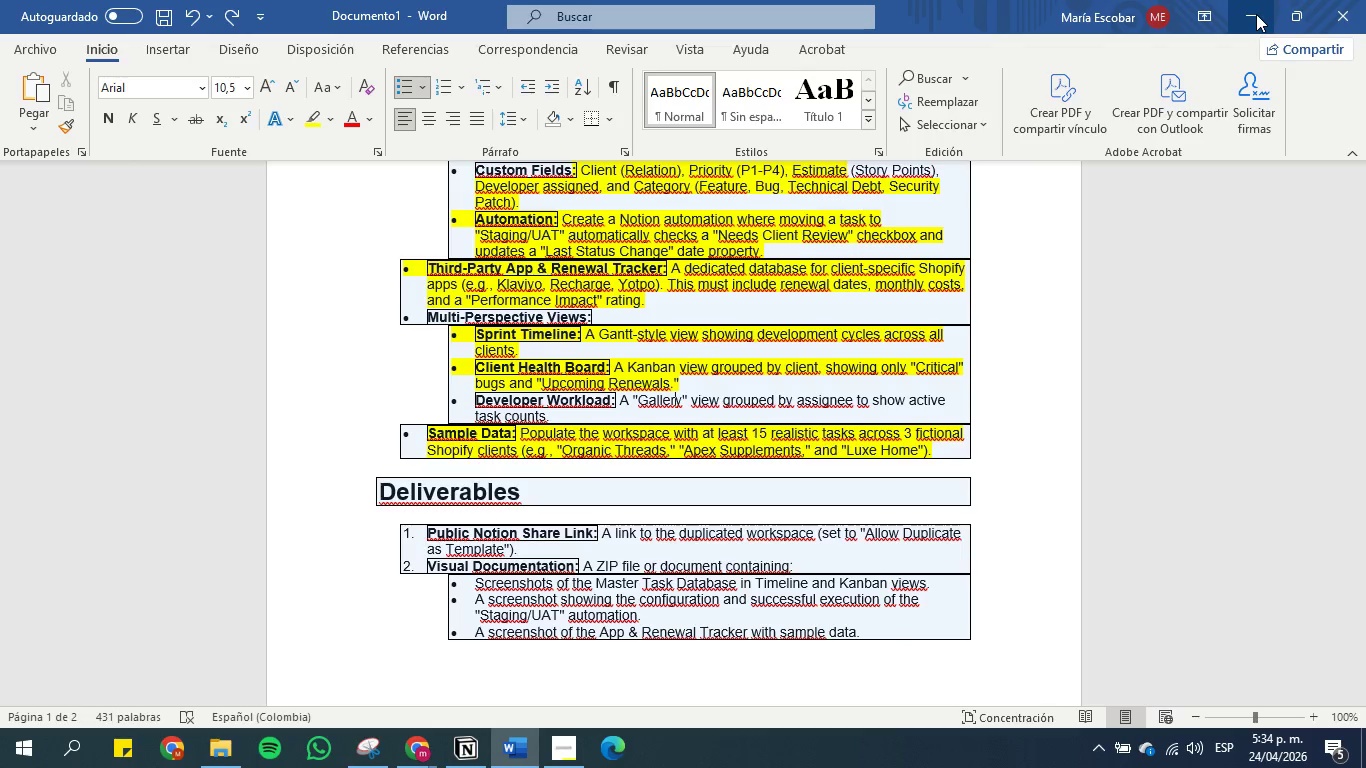 
left_click([1256, 14])
 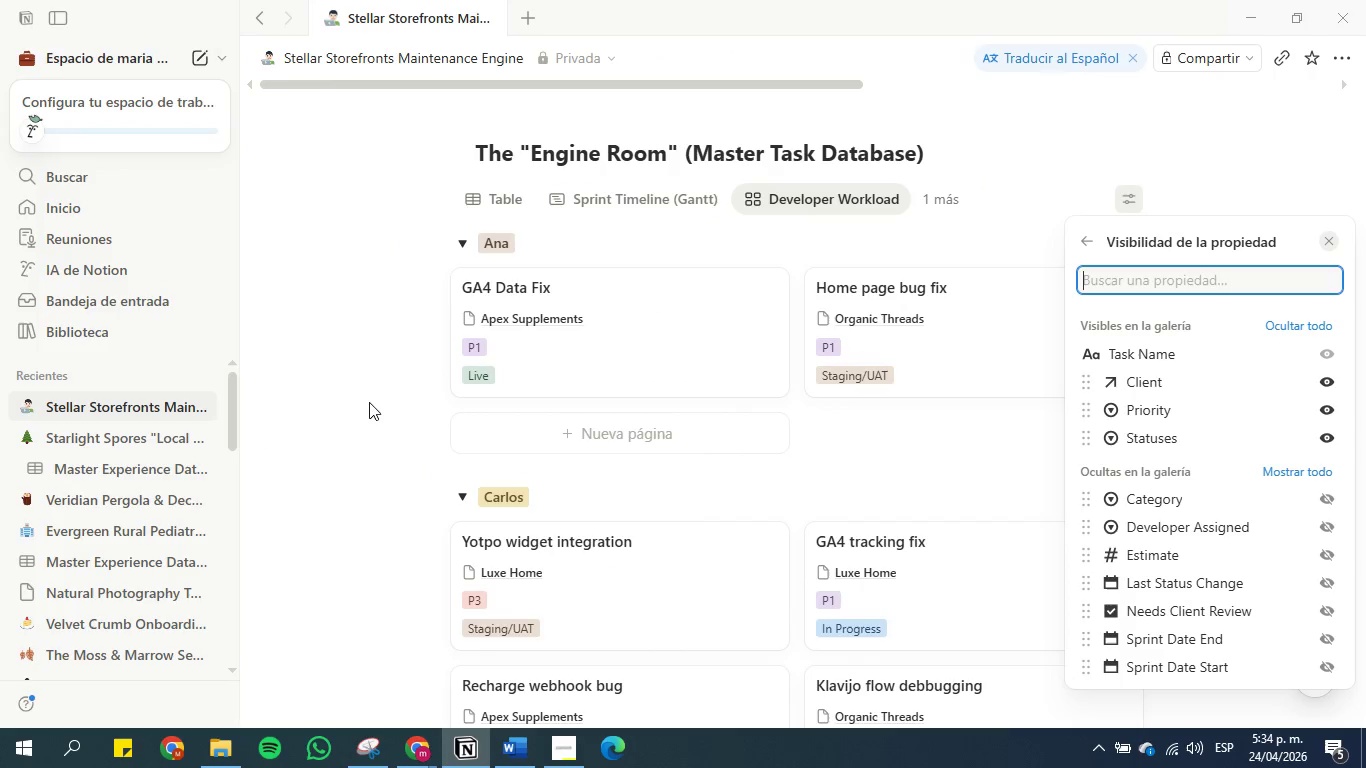 
left_click([370, 402])
 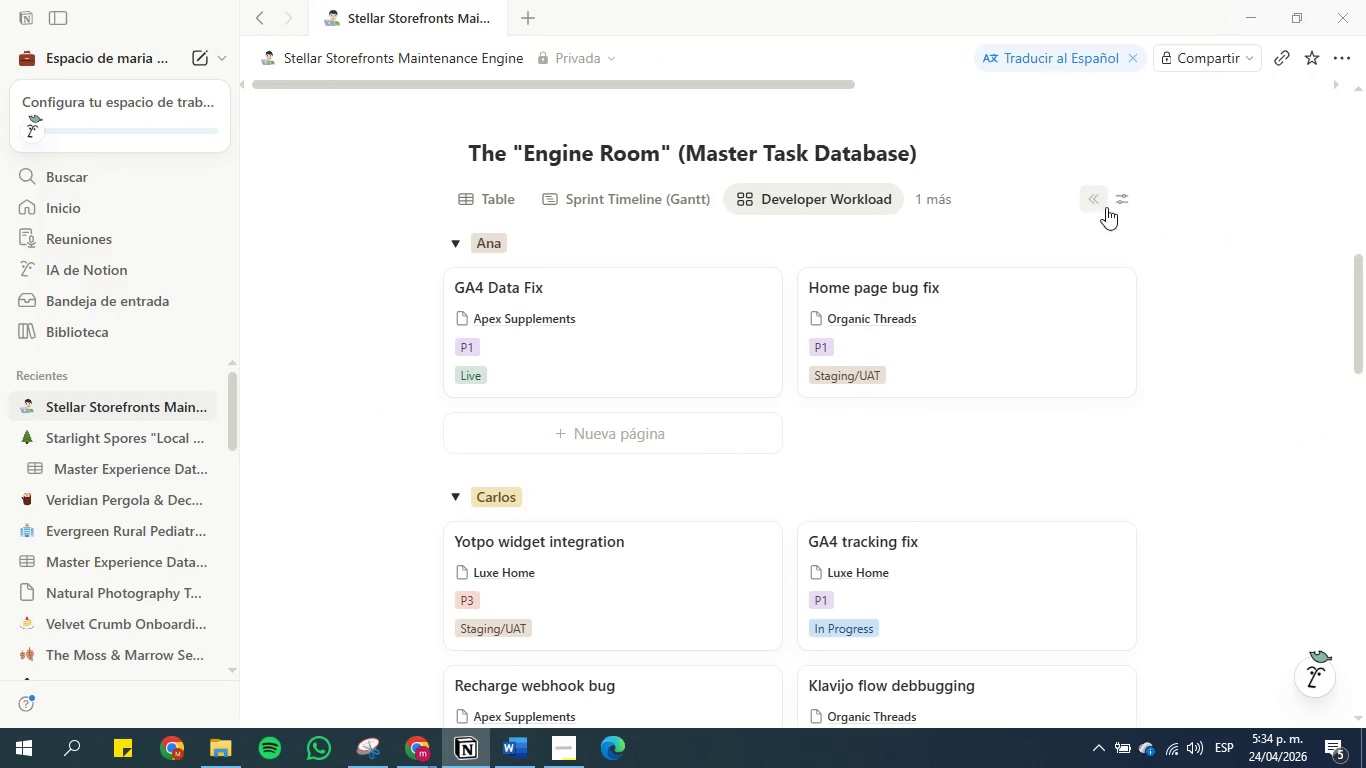 
left_click([1125, 205])
 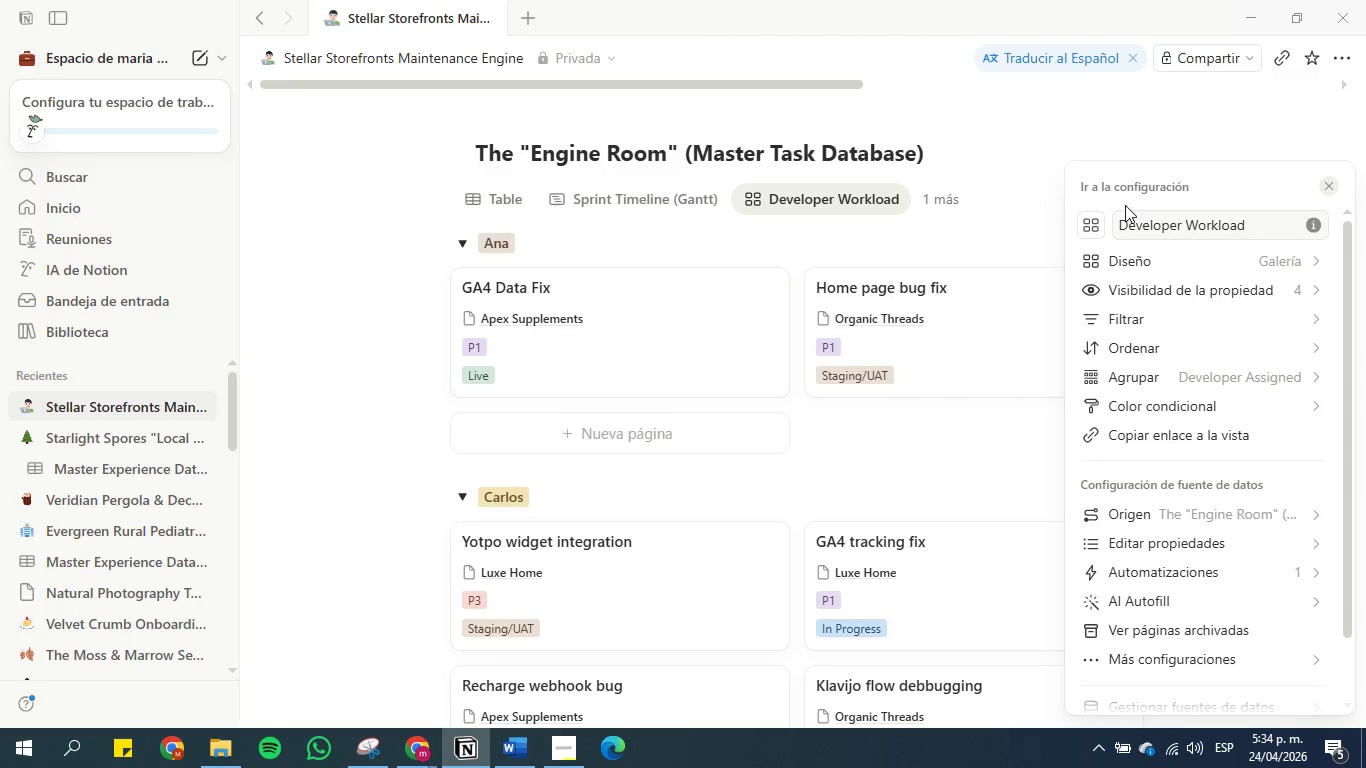 
mouse_move([1158, 270])
 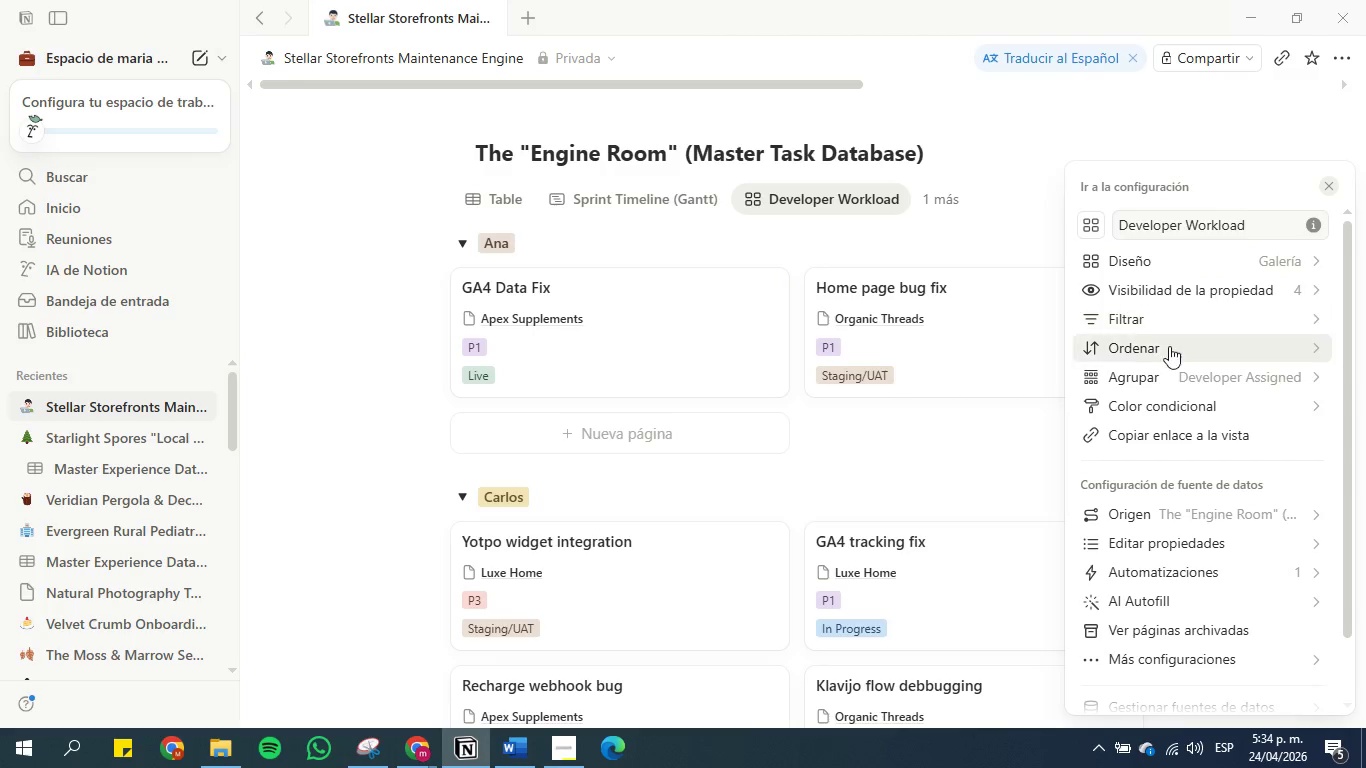 
left_click([1007, 232])
 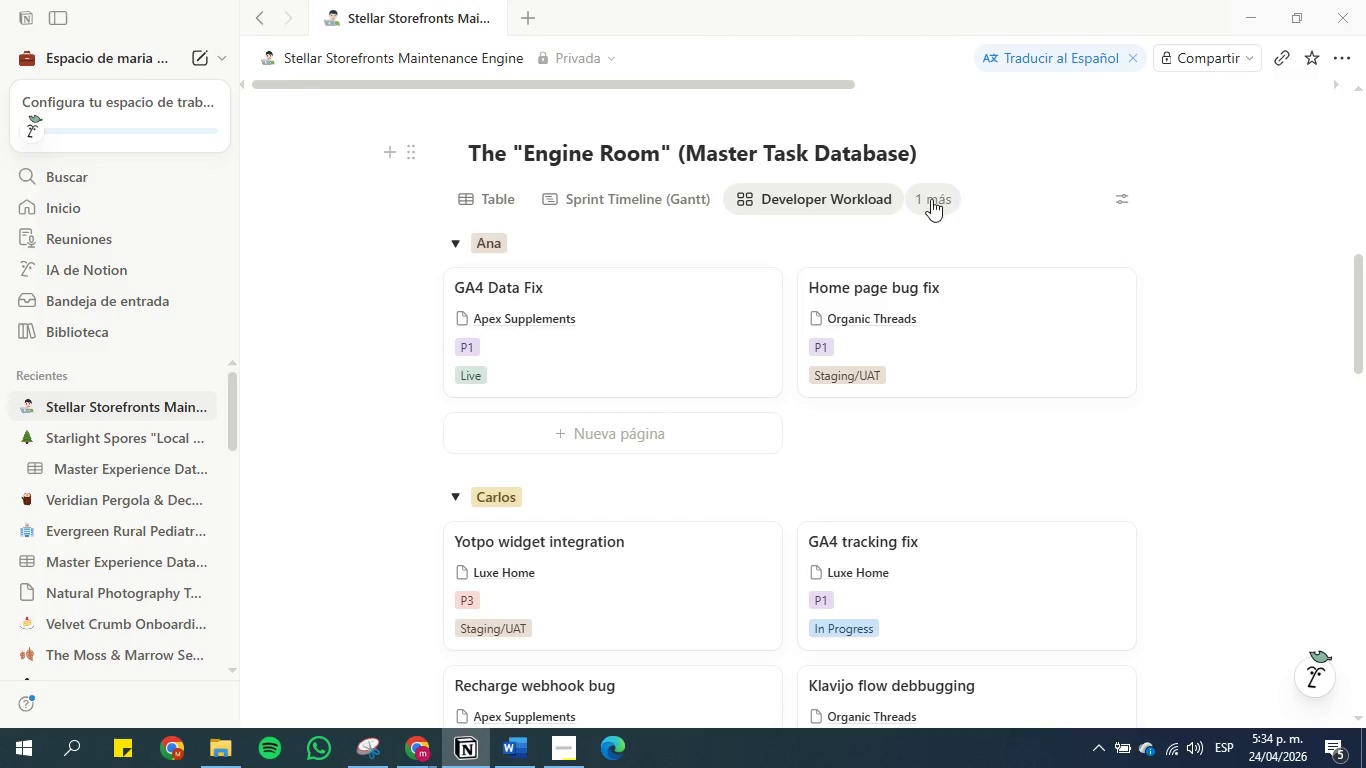 
mouse_move([1093, 207])
 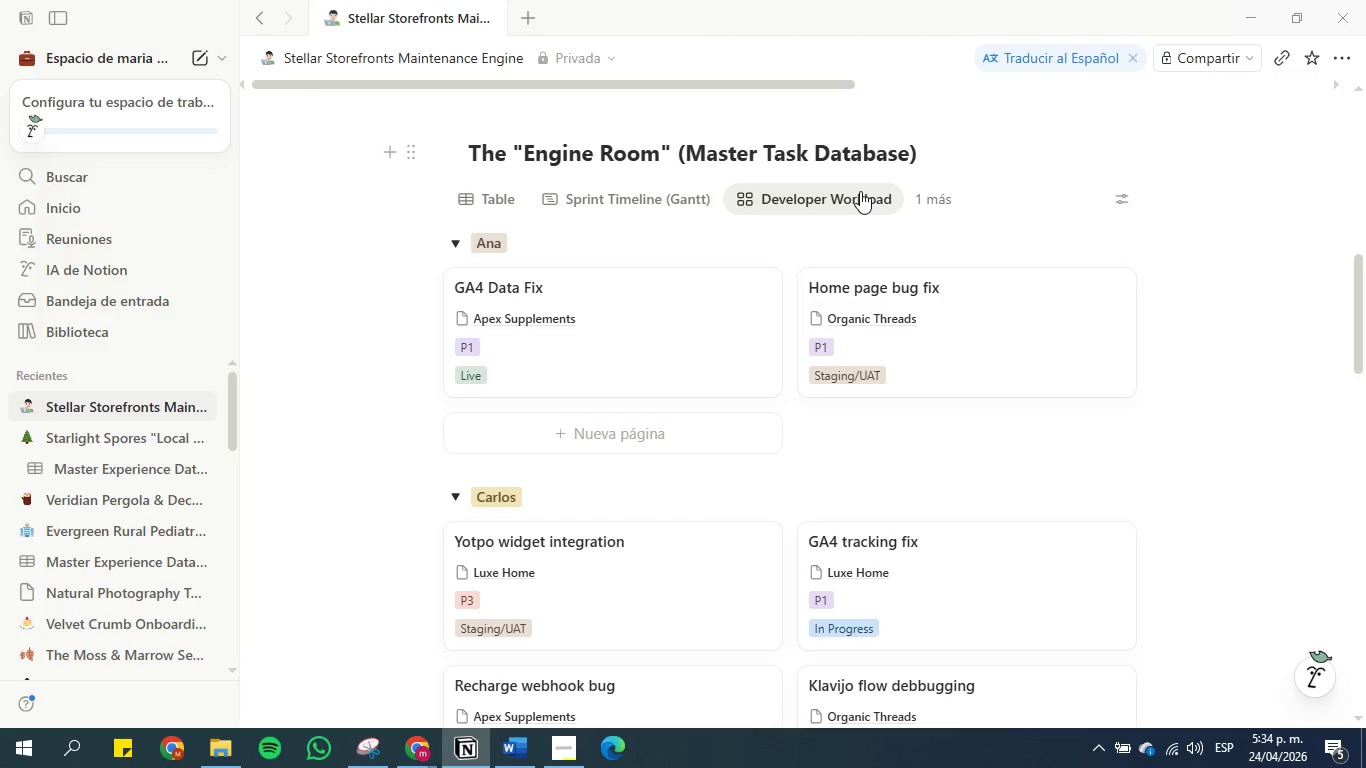 
left_click([860, 191])
 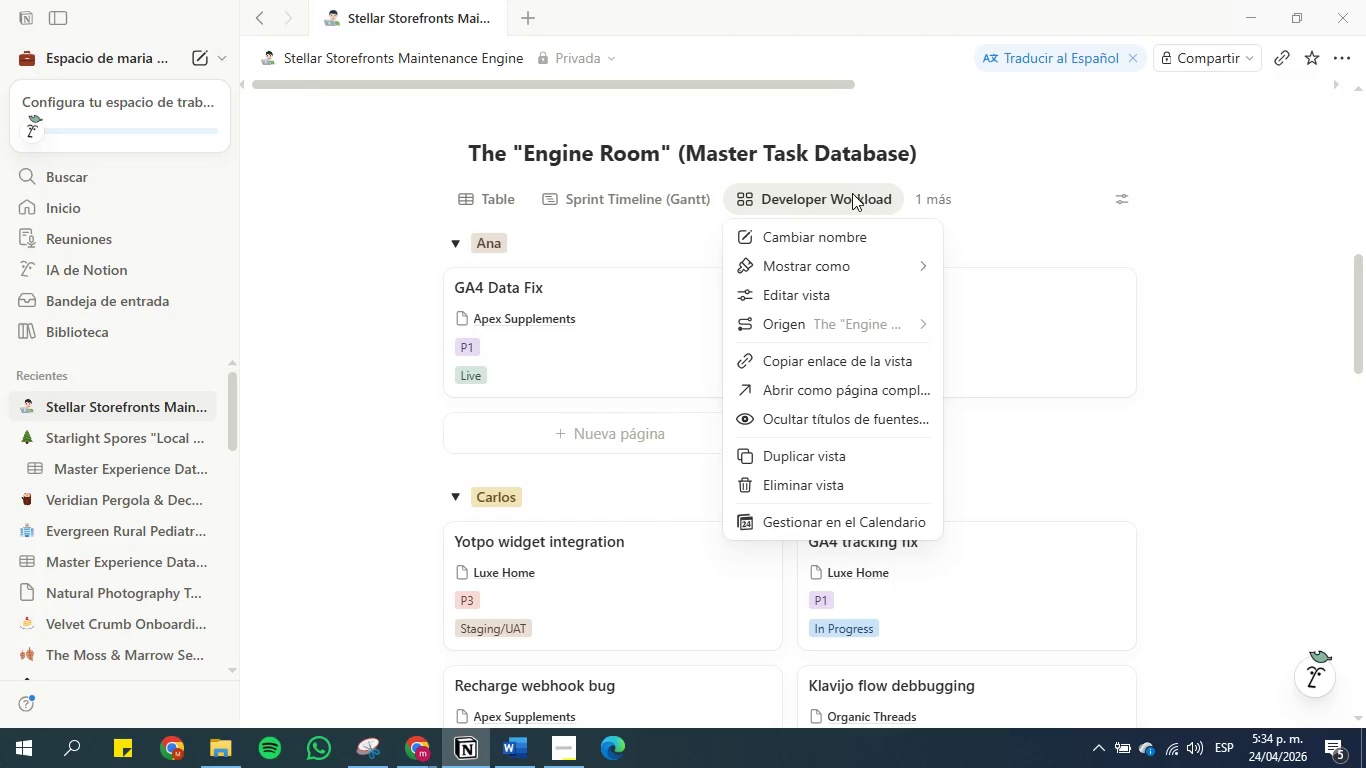 
left_click([812, 293])
 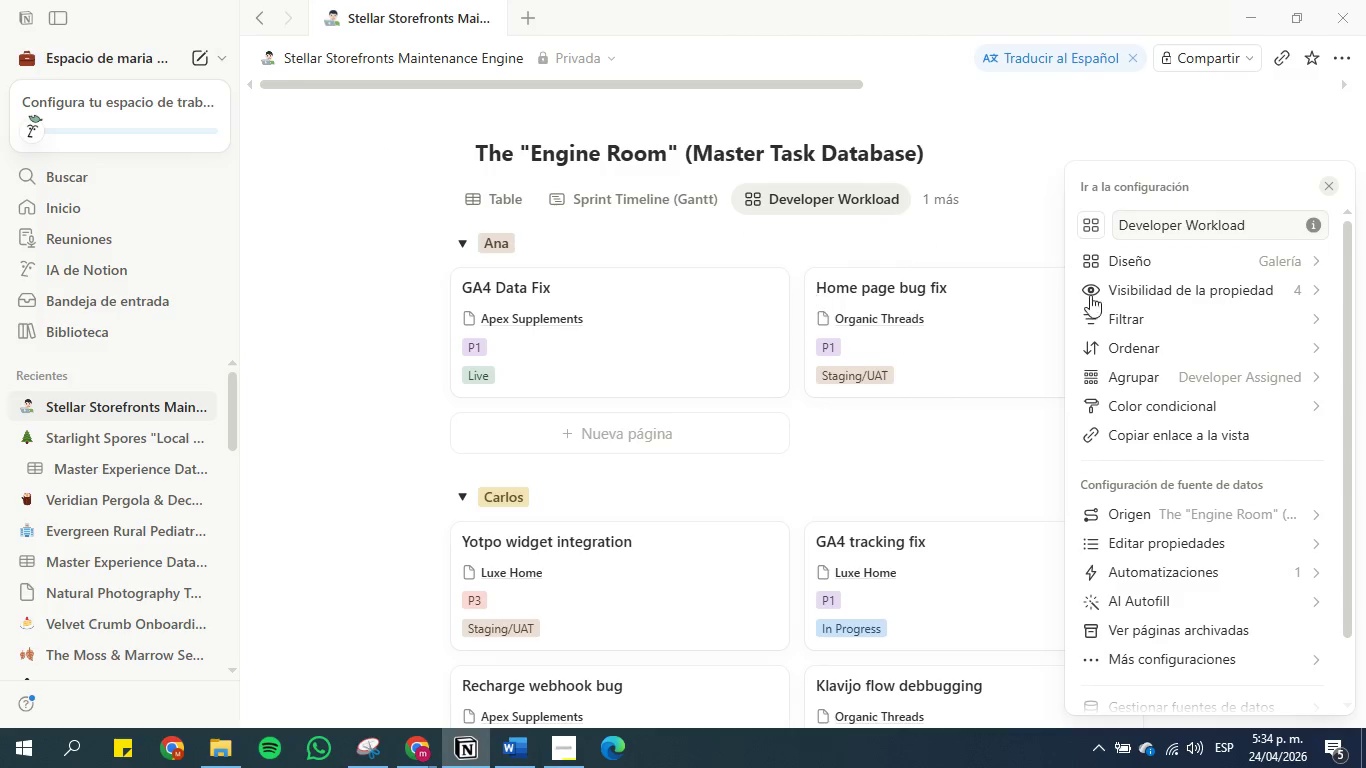 
mouse_move([1175, 320])
 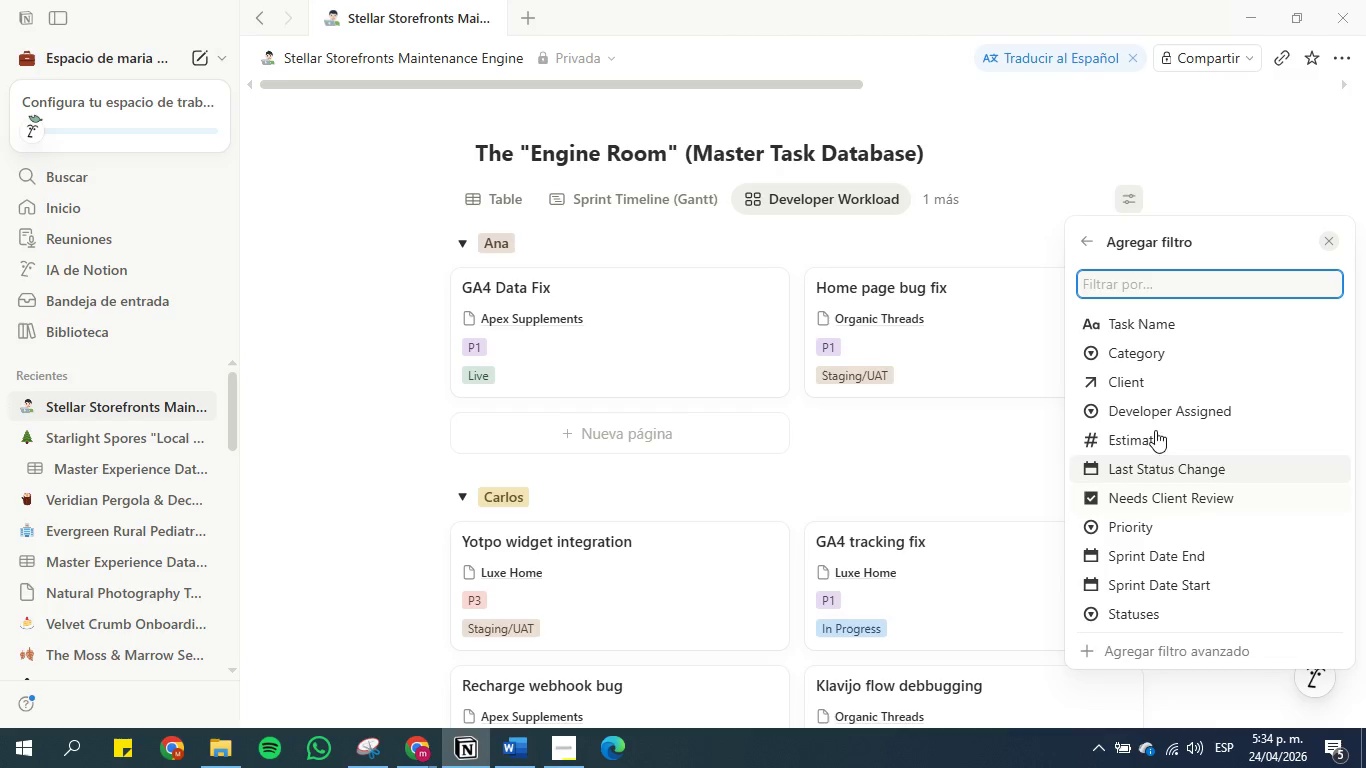 
scroll: coordinate [1153, 417], scroll_direction: down, amount: 2.0
 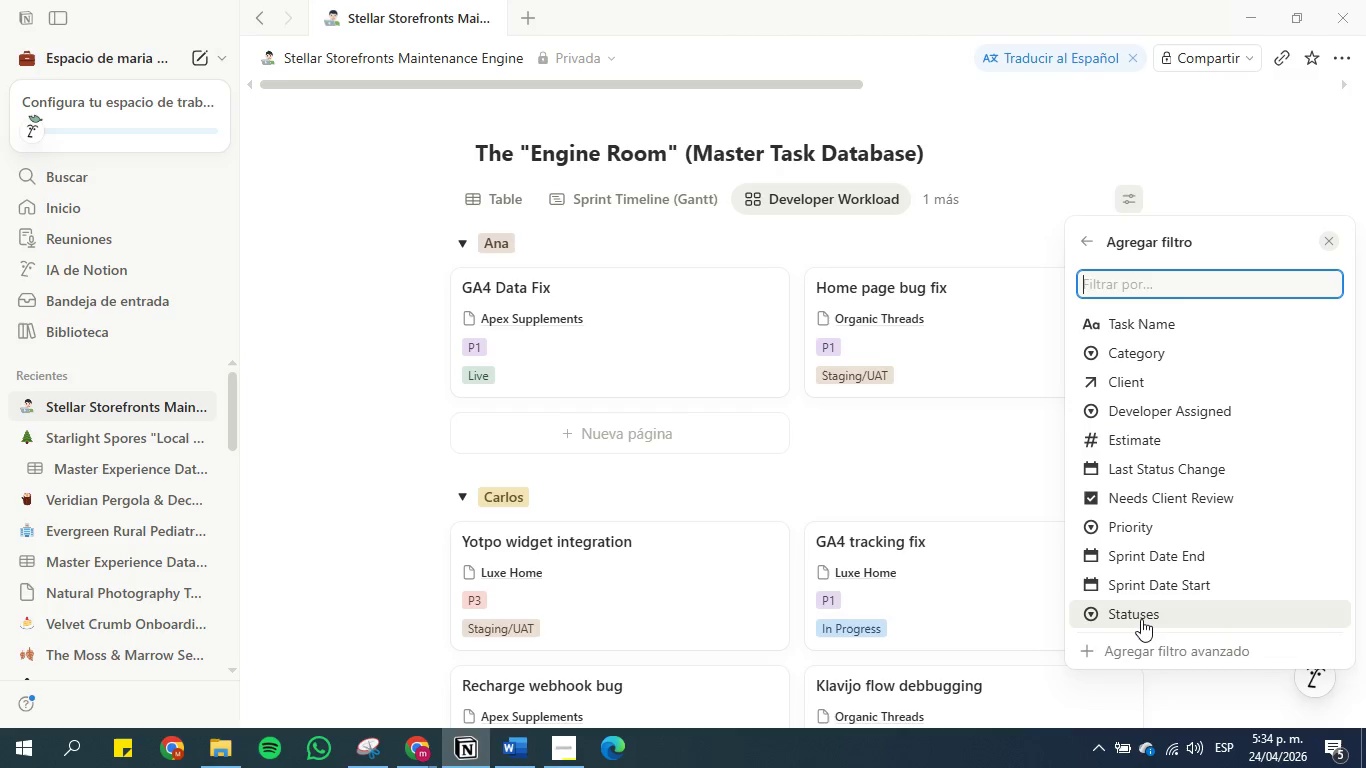 
left_click([1142, 619])
 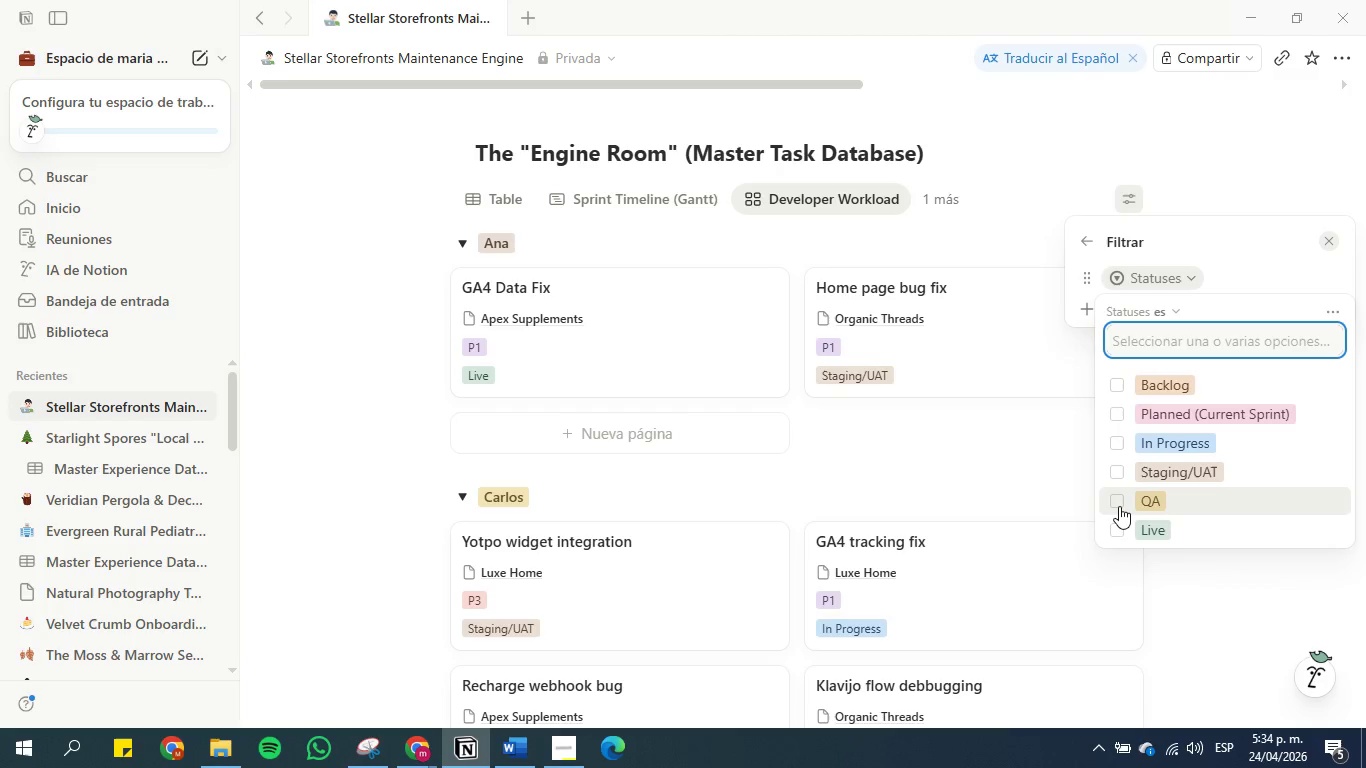 
left_click([1119, 506])
 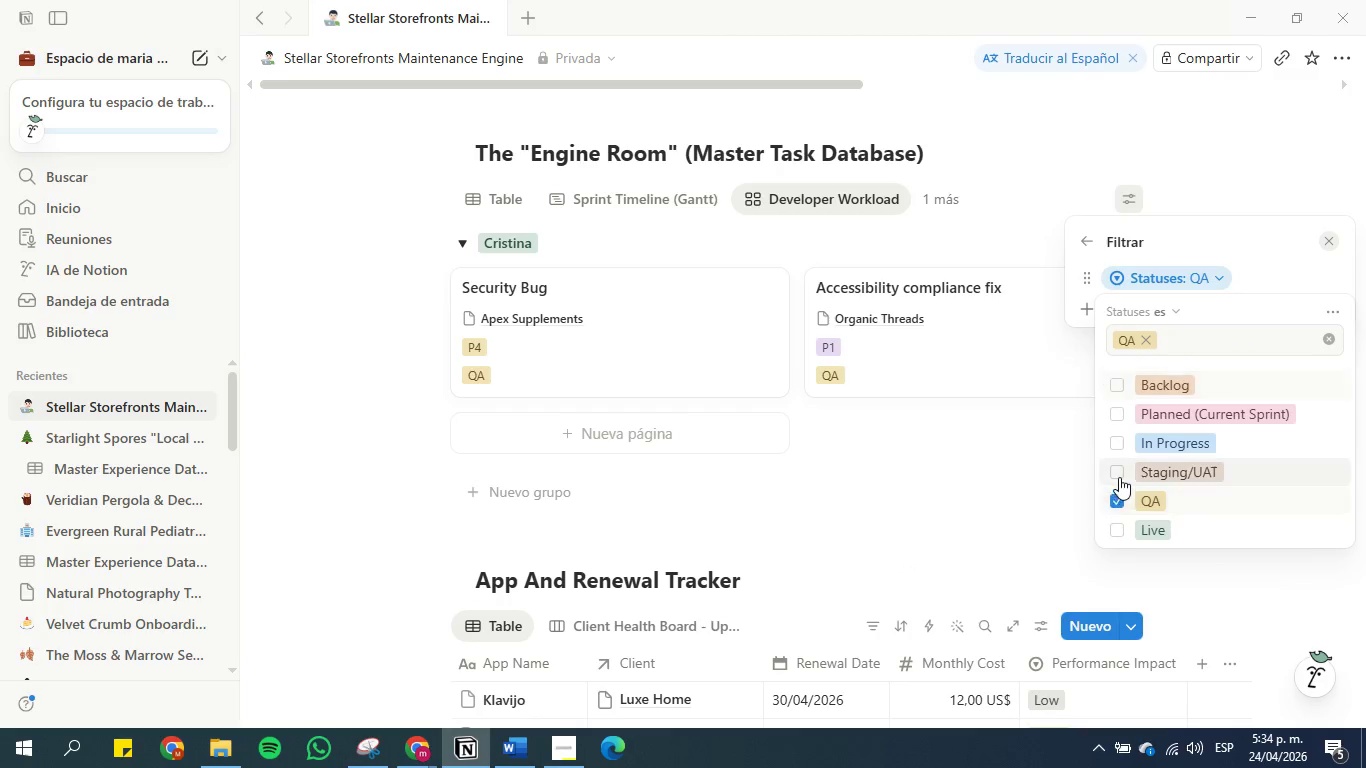 
left_click([1119, 476])
 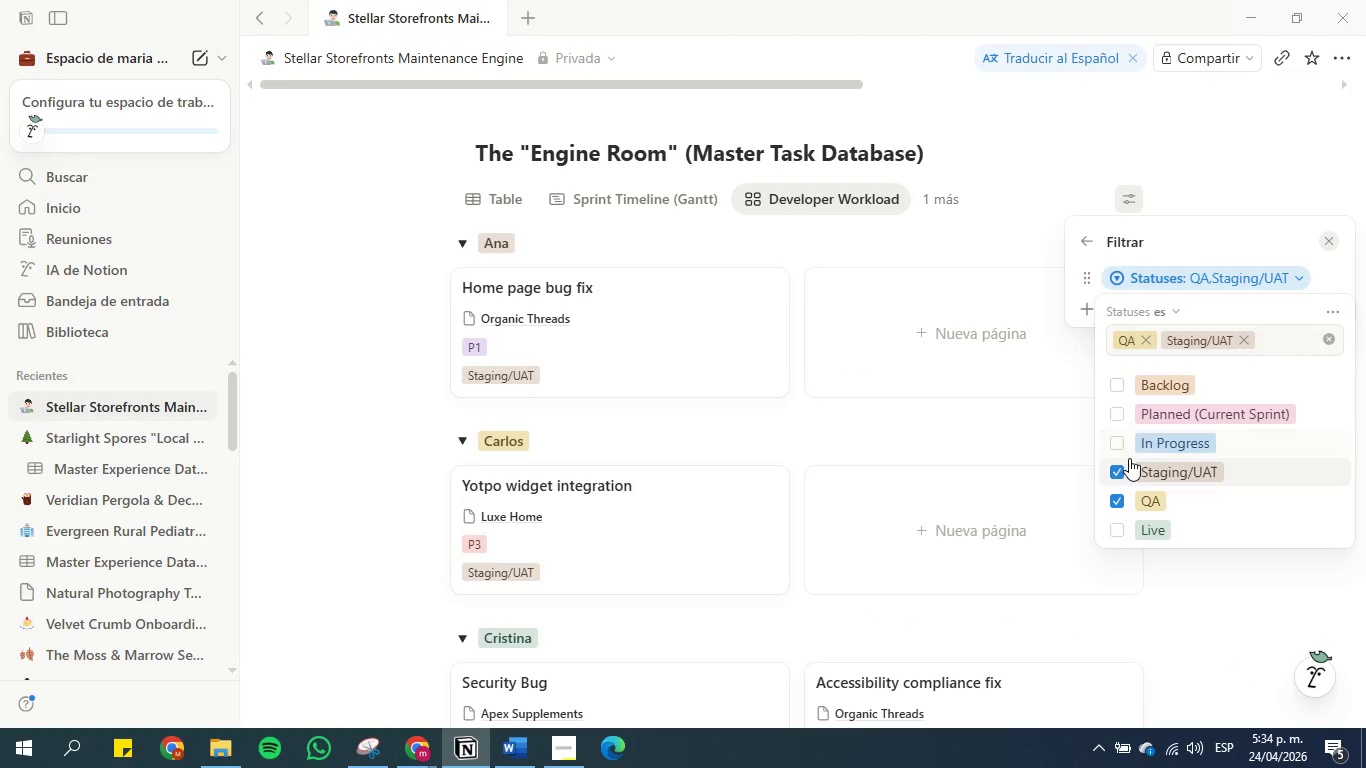 
left_click([1124, 445])
 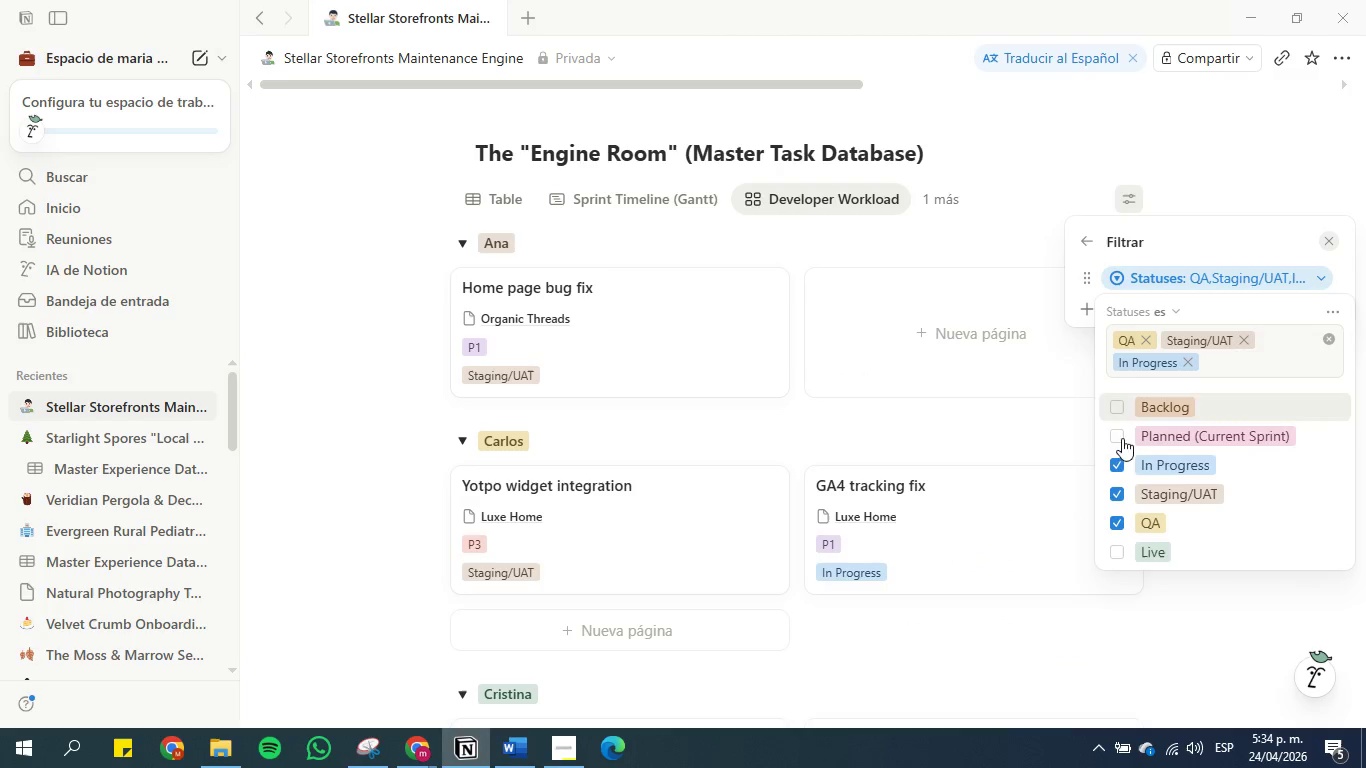 
left_click([1116, 435])
 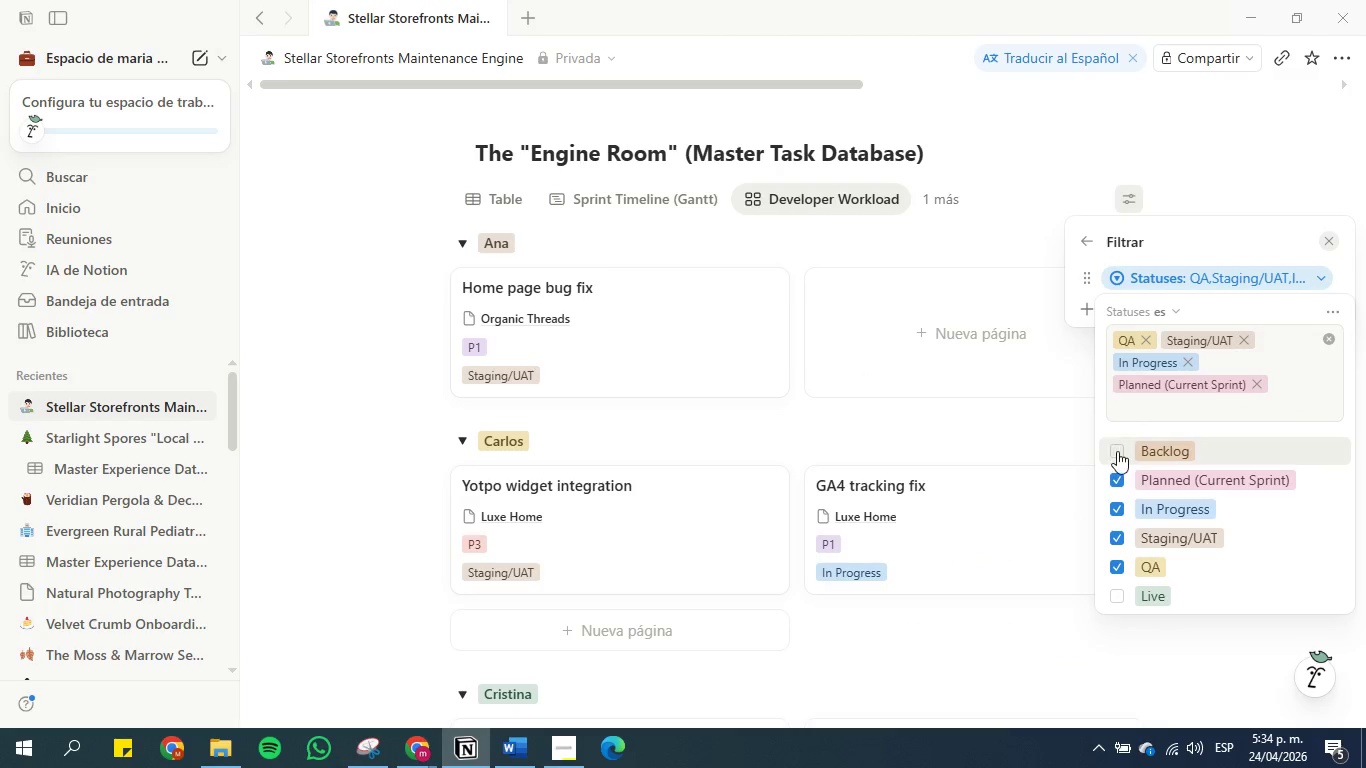 
left_click([1117, 451])
 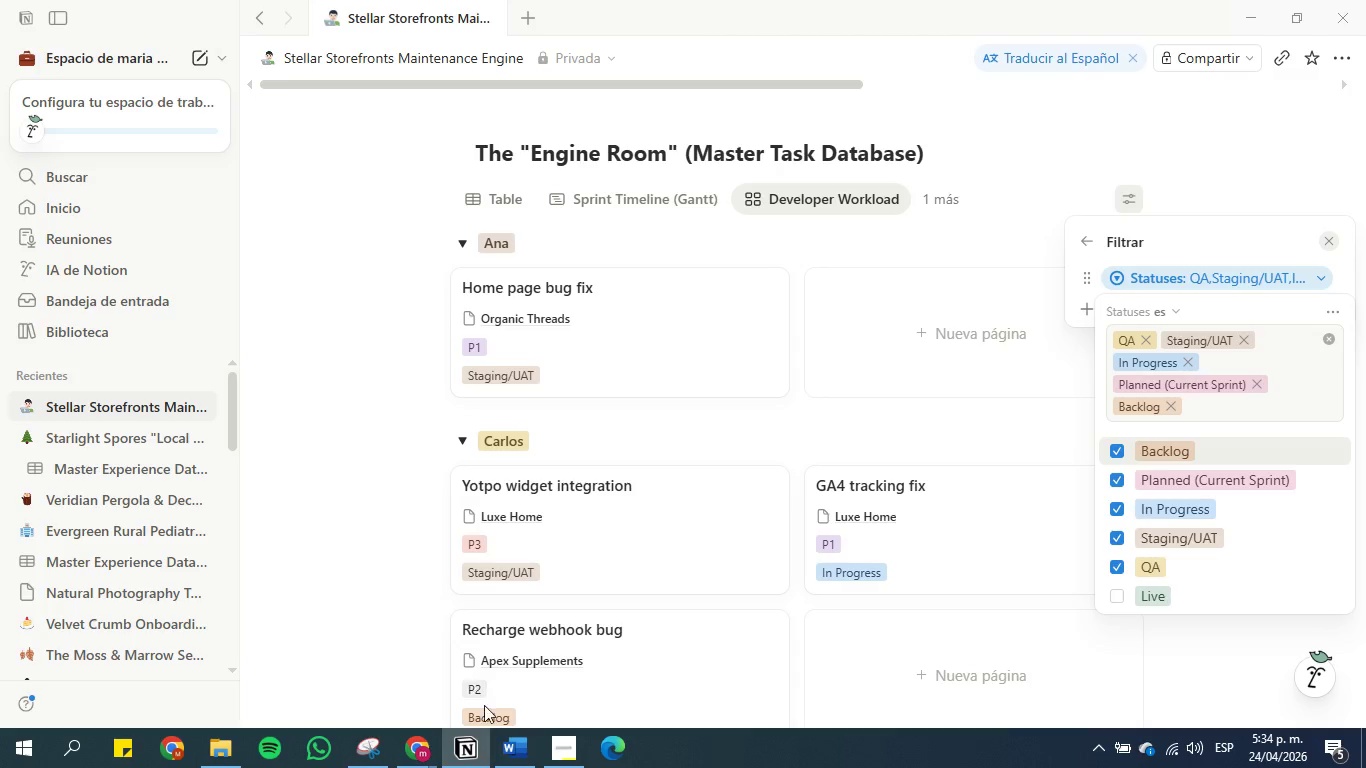 
left_click([517, 758])
 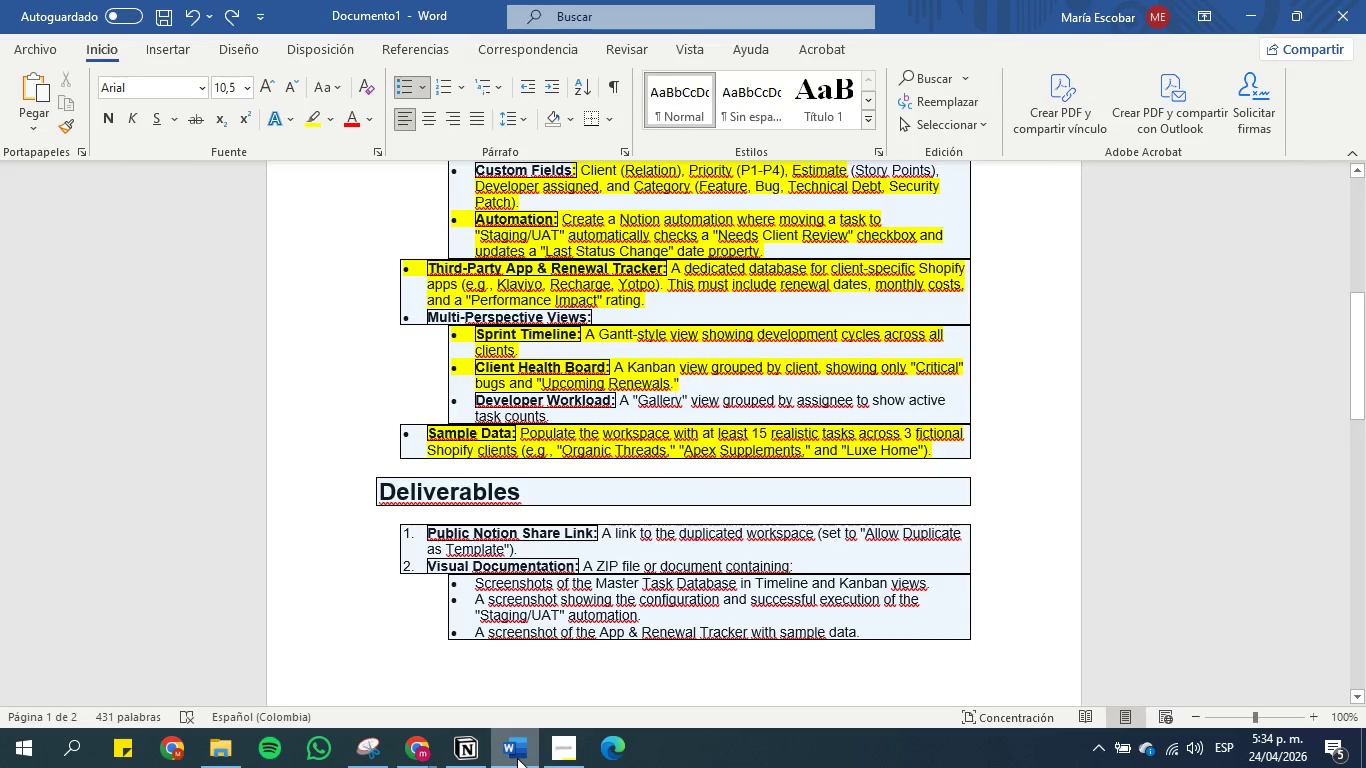 
left_click([517, 758])
 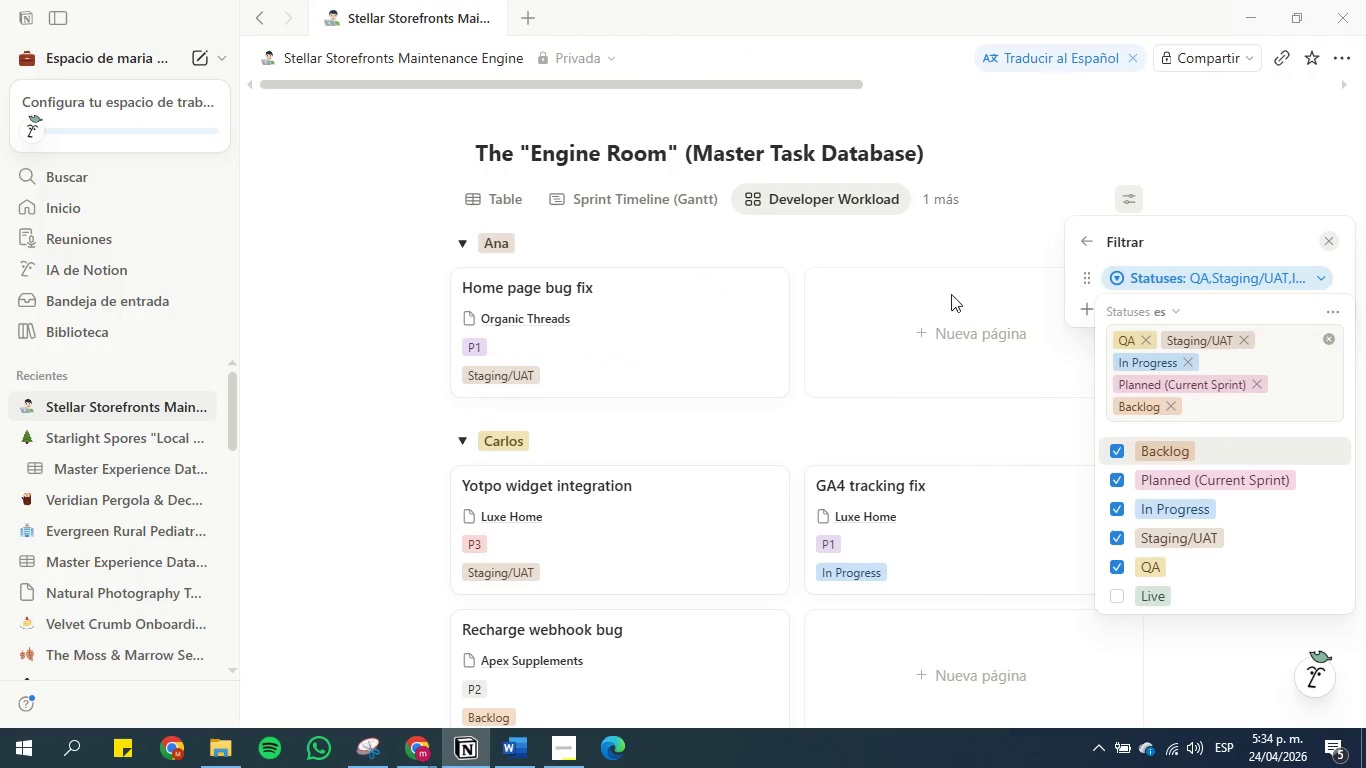 
left_click([1225, 165])
 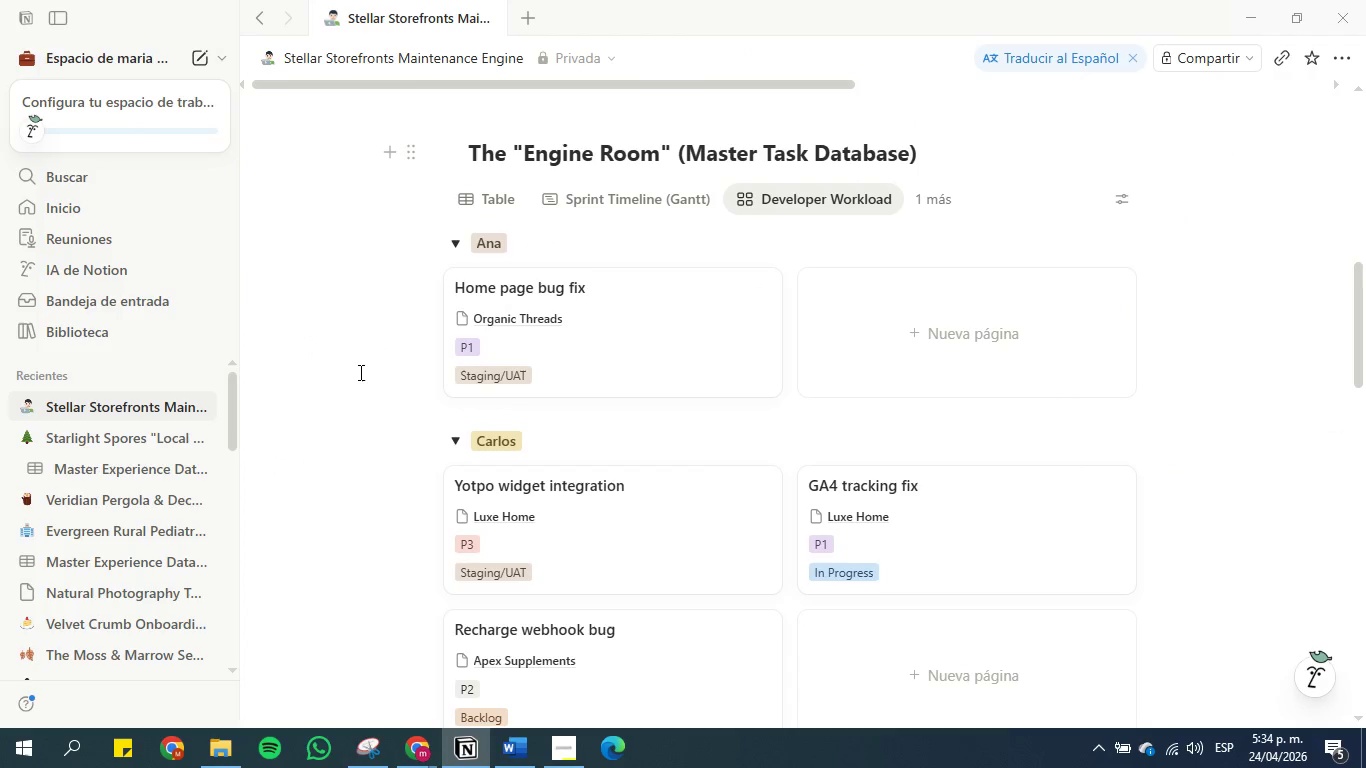 
scroll: coordinate [368, 408], scroll_direction: up, amount: 1.0
 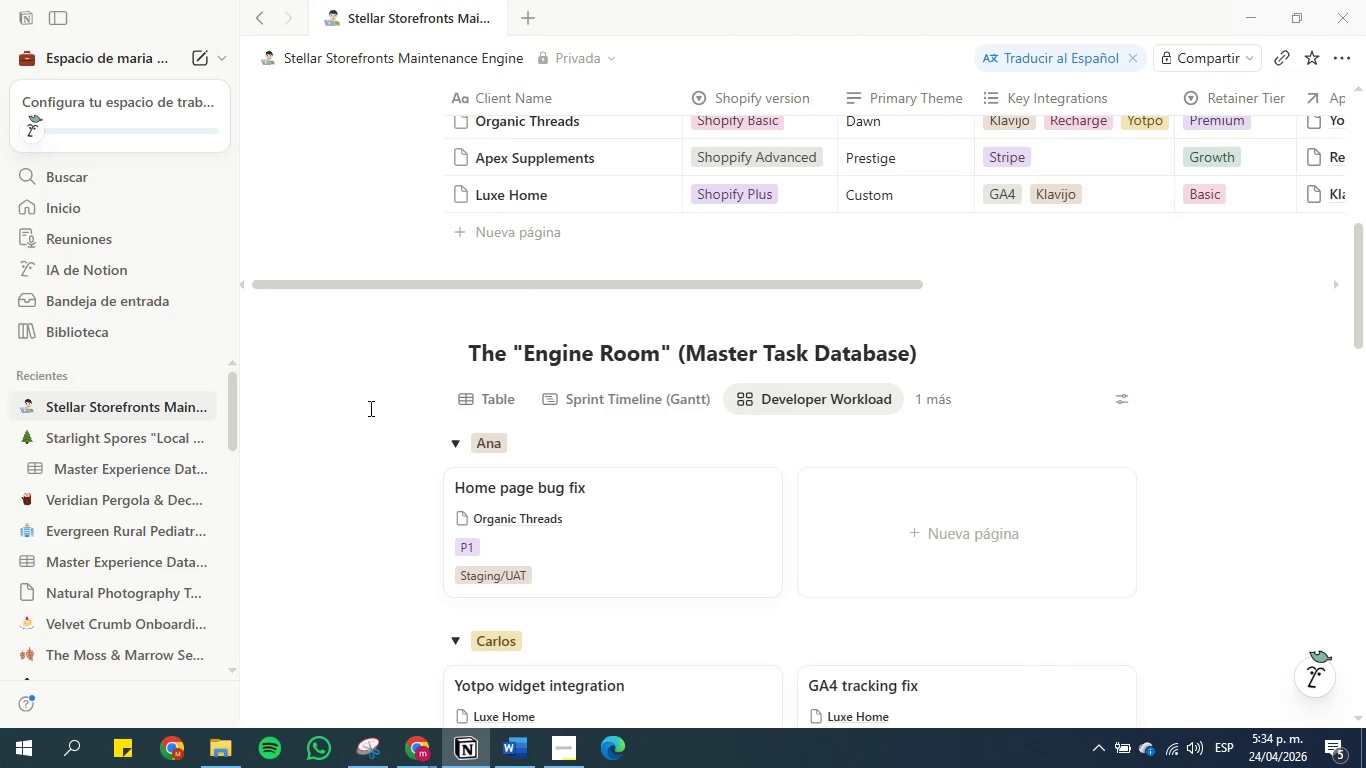 
scroll: coordinate [369, 409], scroll_direction: down, amount: 7.0
 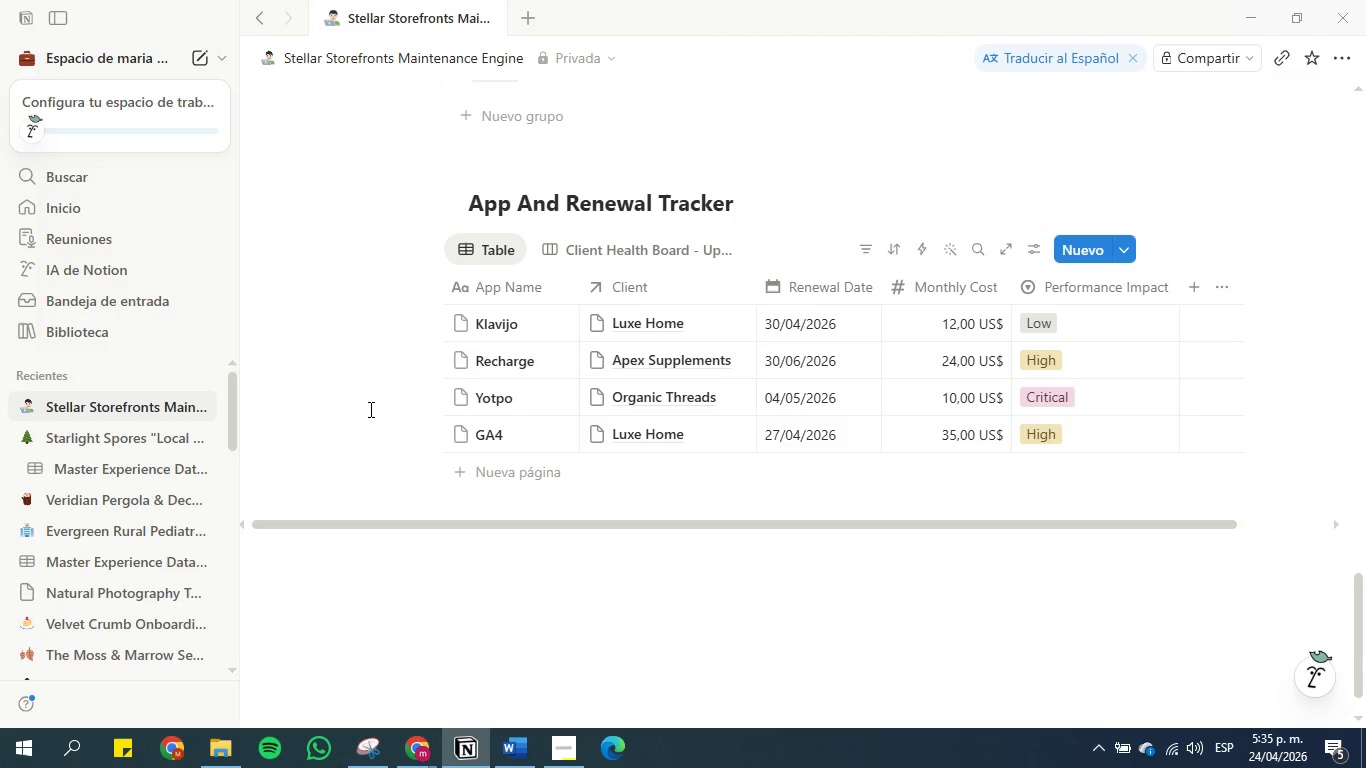 
scroll: coordinate [369, 409], scroll_direction: up, amount: 17.0
 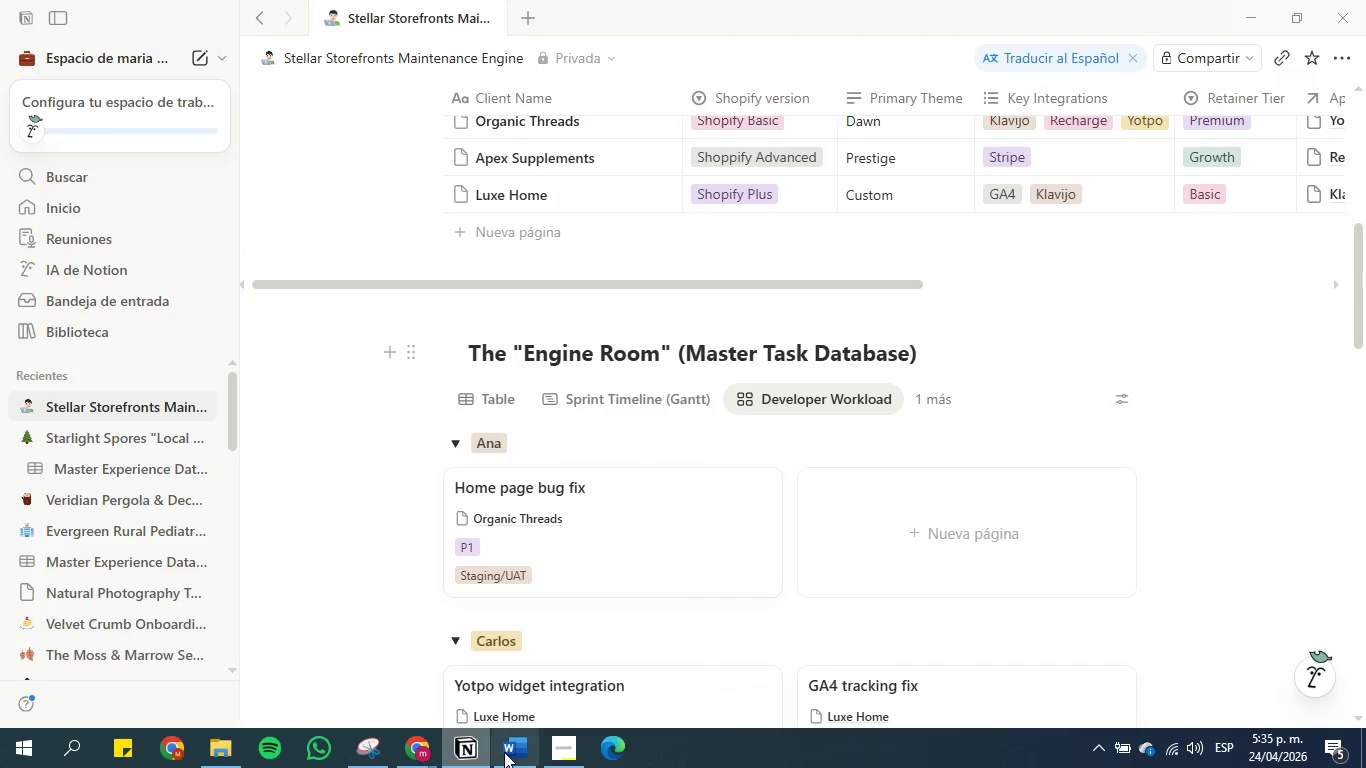 
left_click([509, 751])
 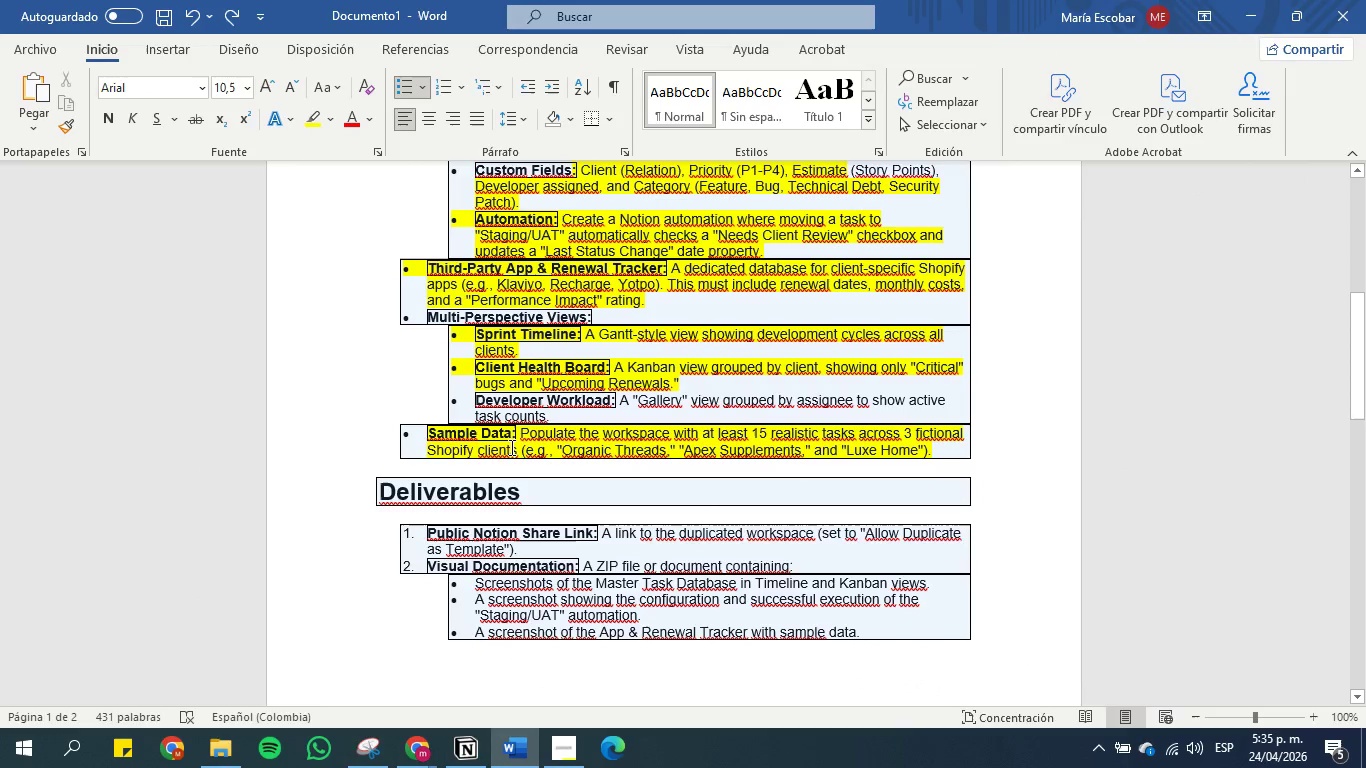 
left_click([512, 417])
 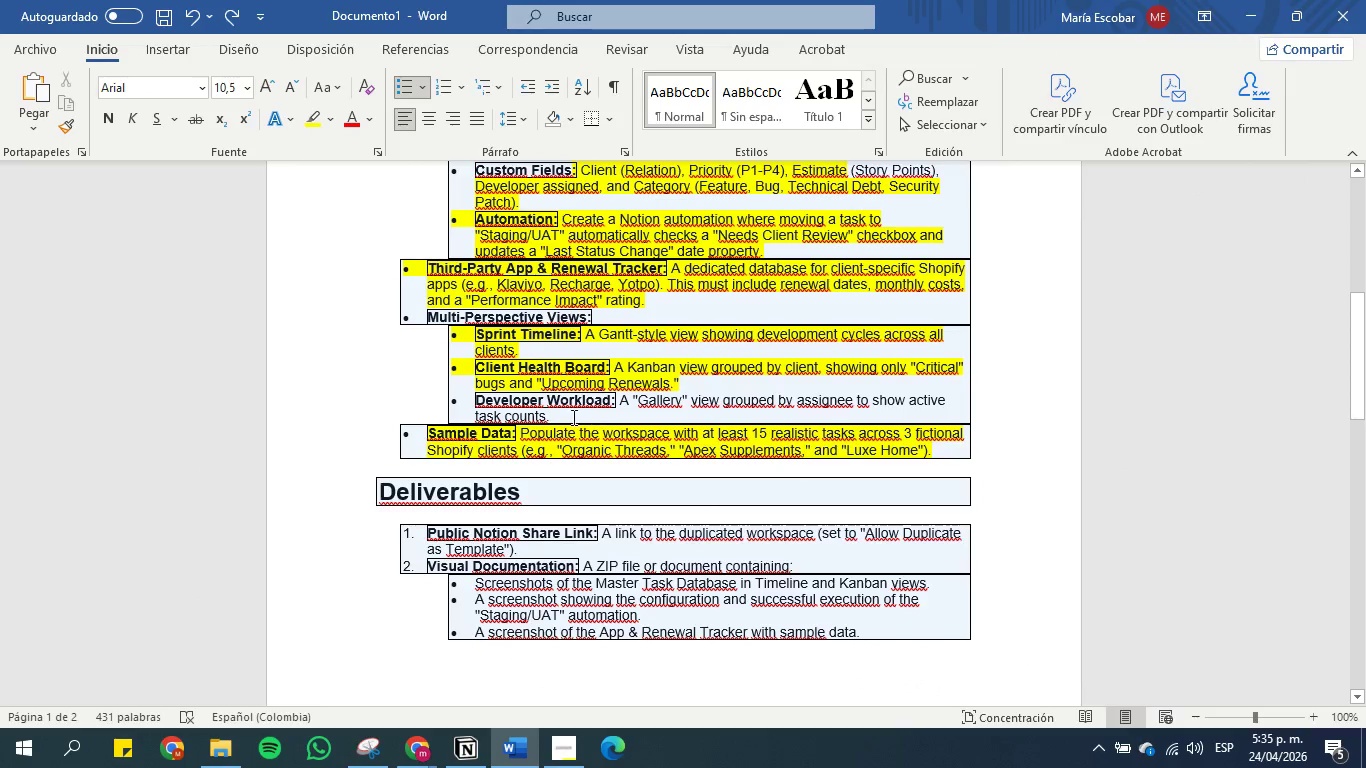 
left_click_drag(start_coordinate=[572, 417], to_coordinate=[488, 389])
 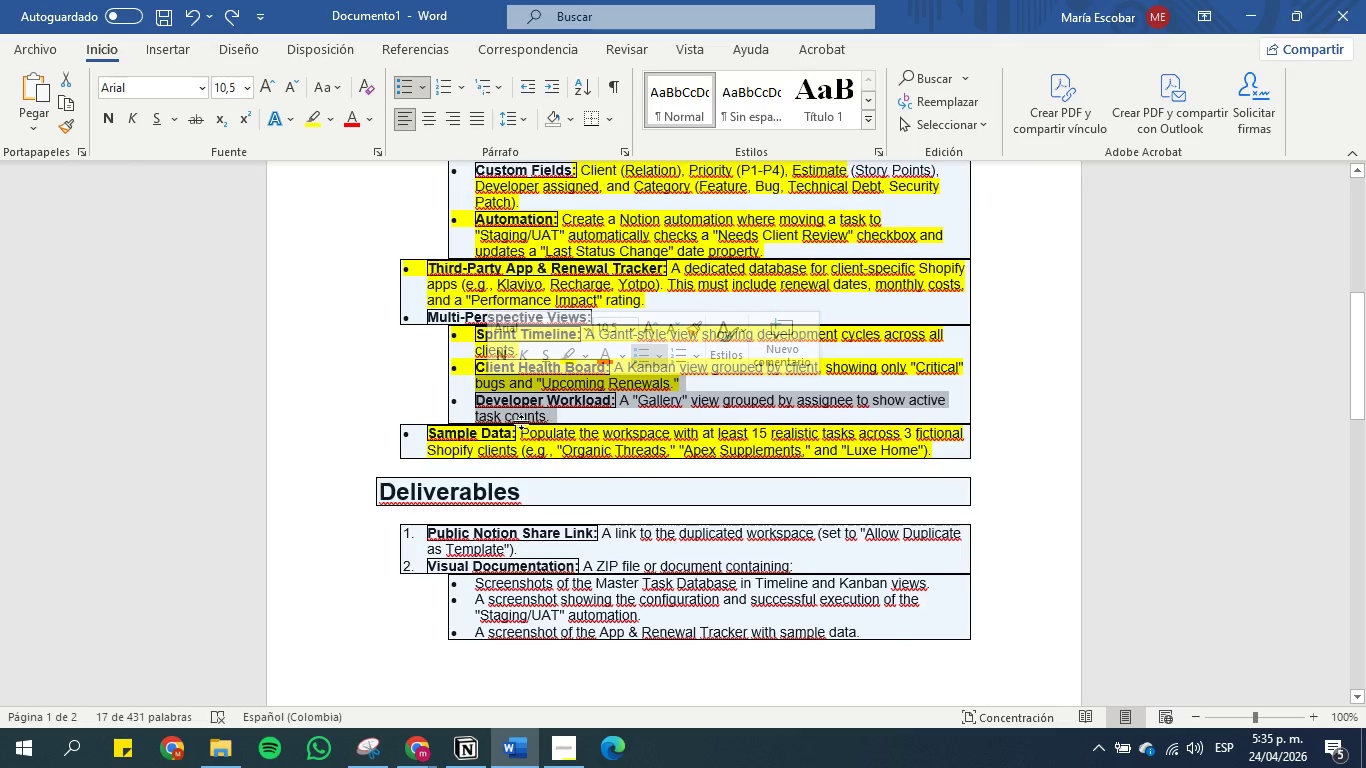 
wait(6.94)
 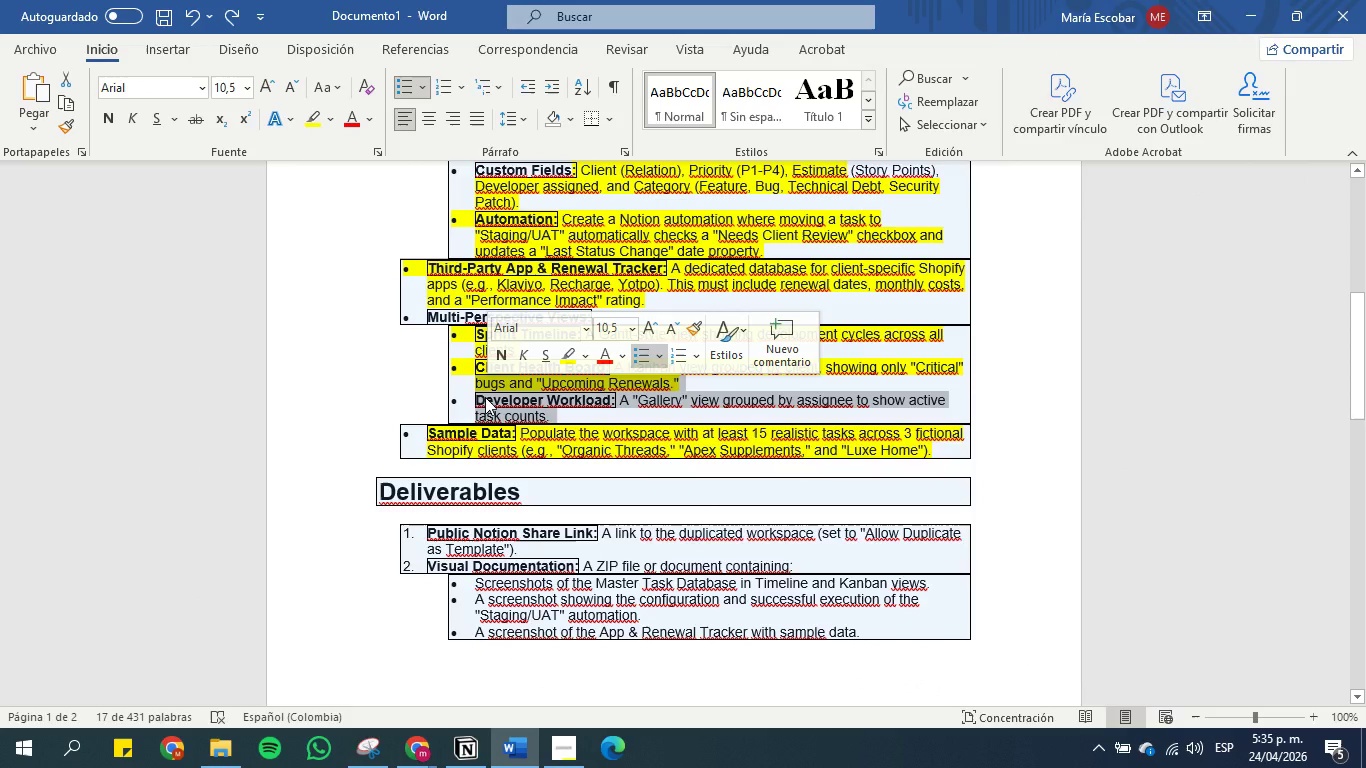 
left_click([318, 119])
 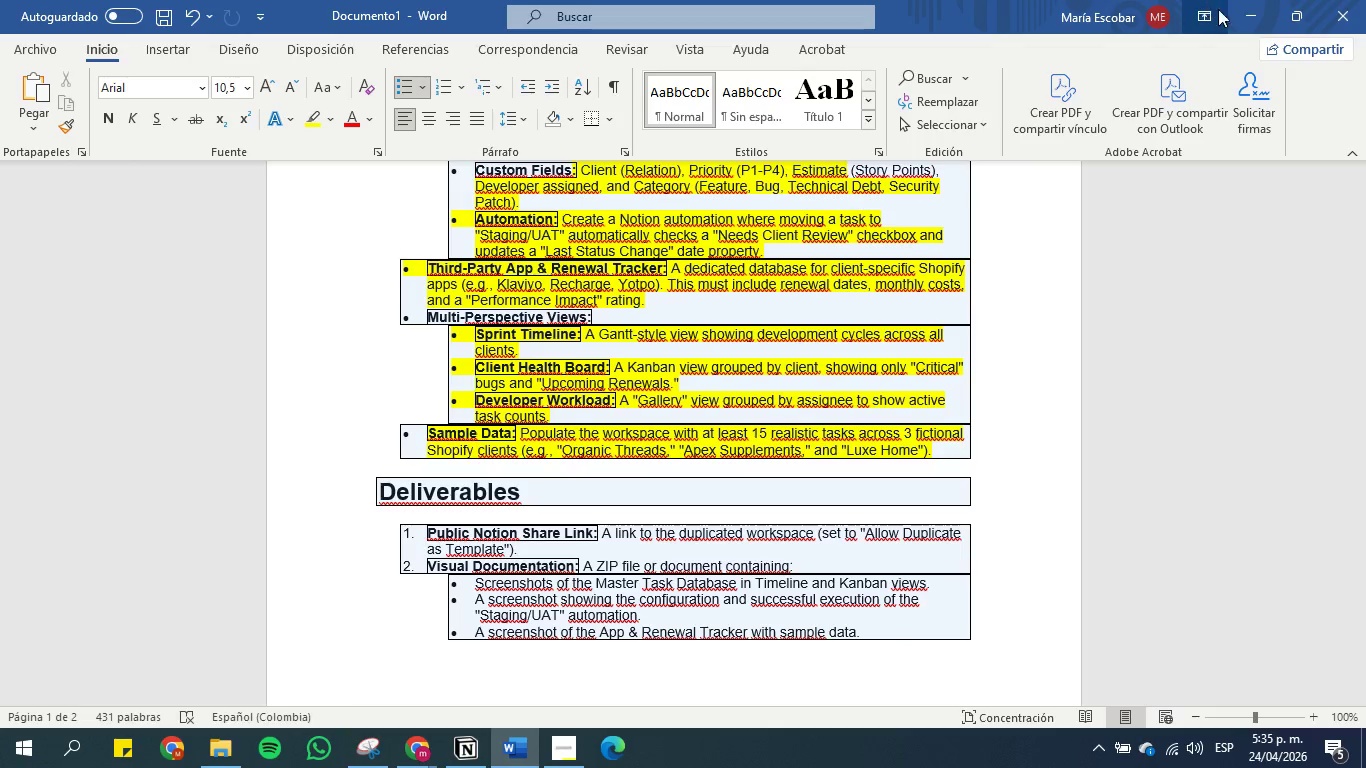 
left_click([1231, 9])
 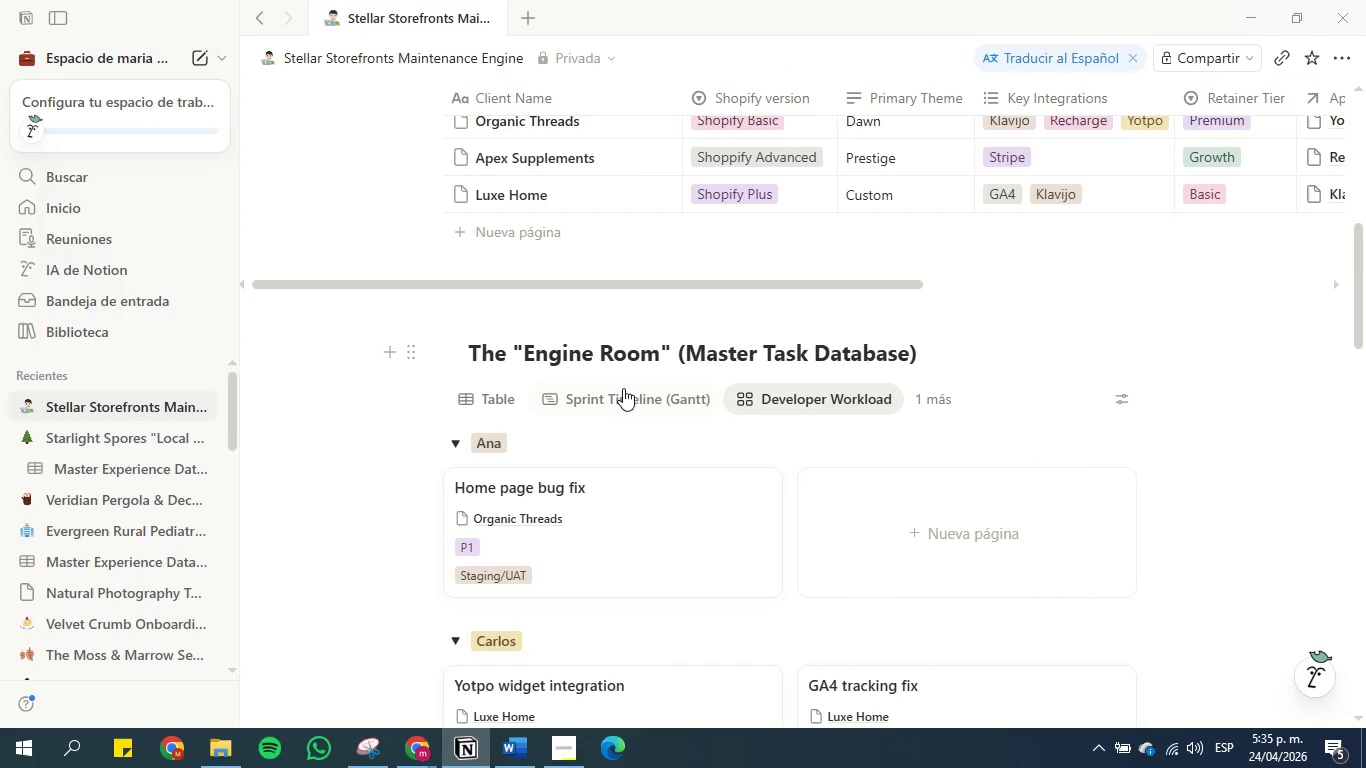 
scroll: coordinate [622, 393], scroll_direction: none, amount: 0.0
 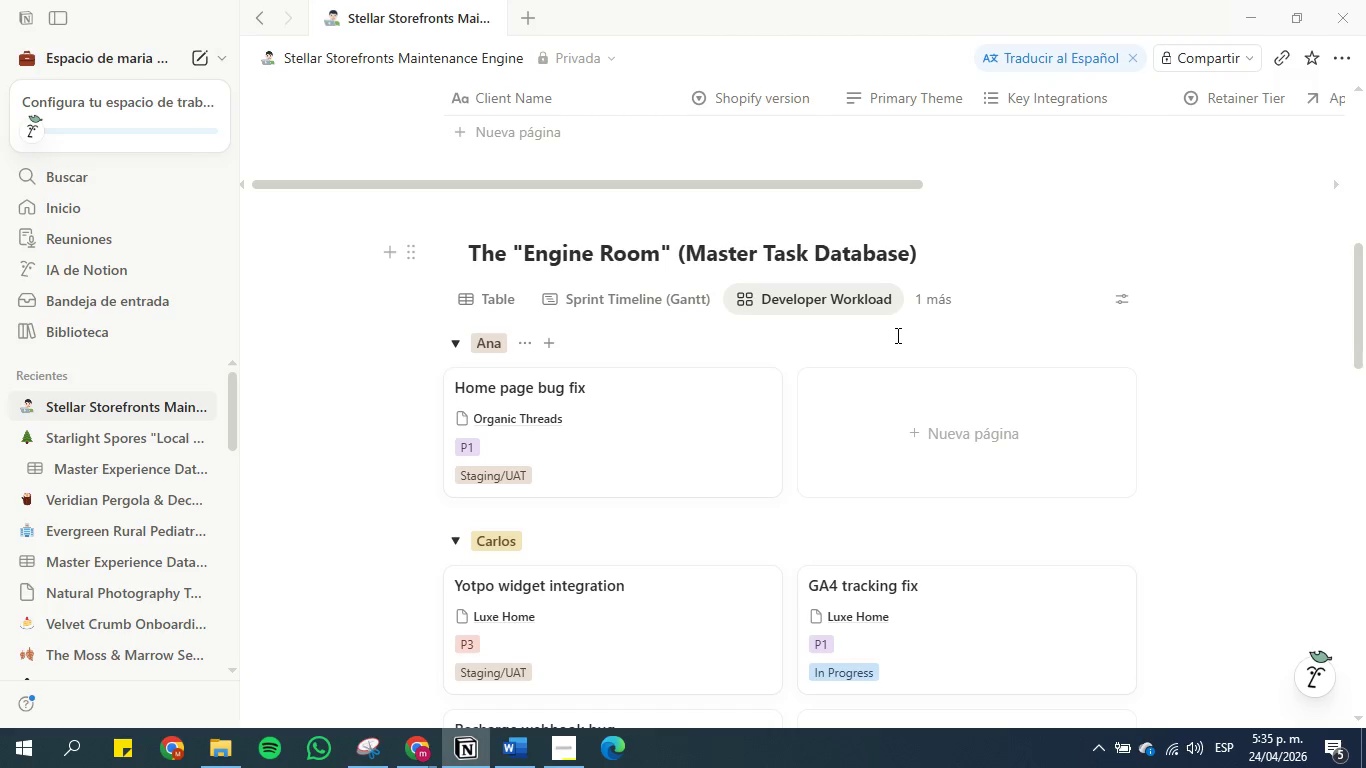 
left_click([854, 302])
 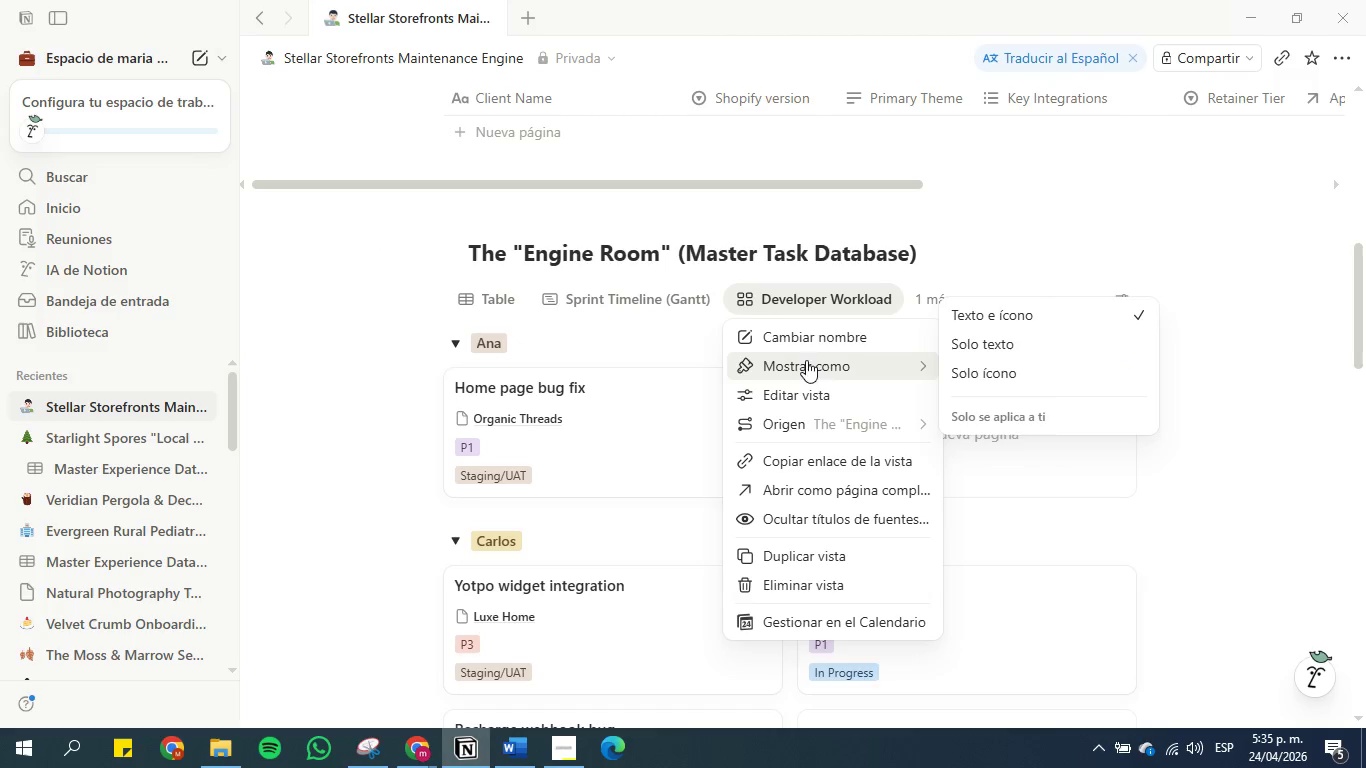 
left_click([820, 398])
 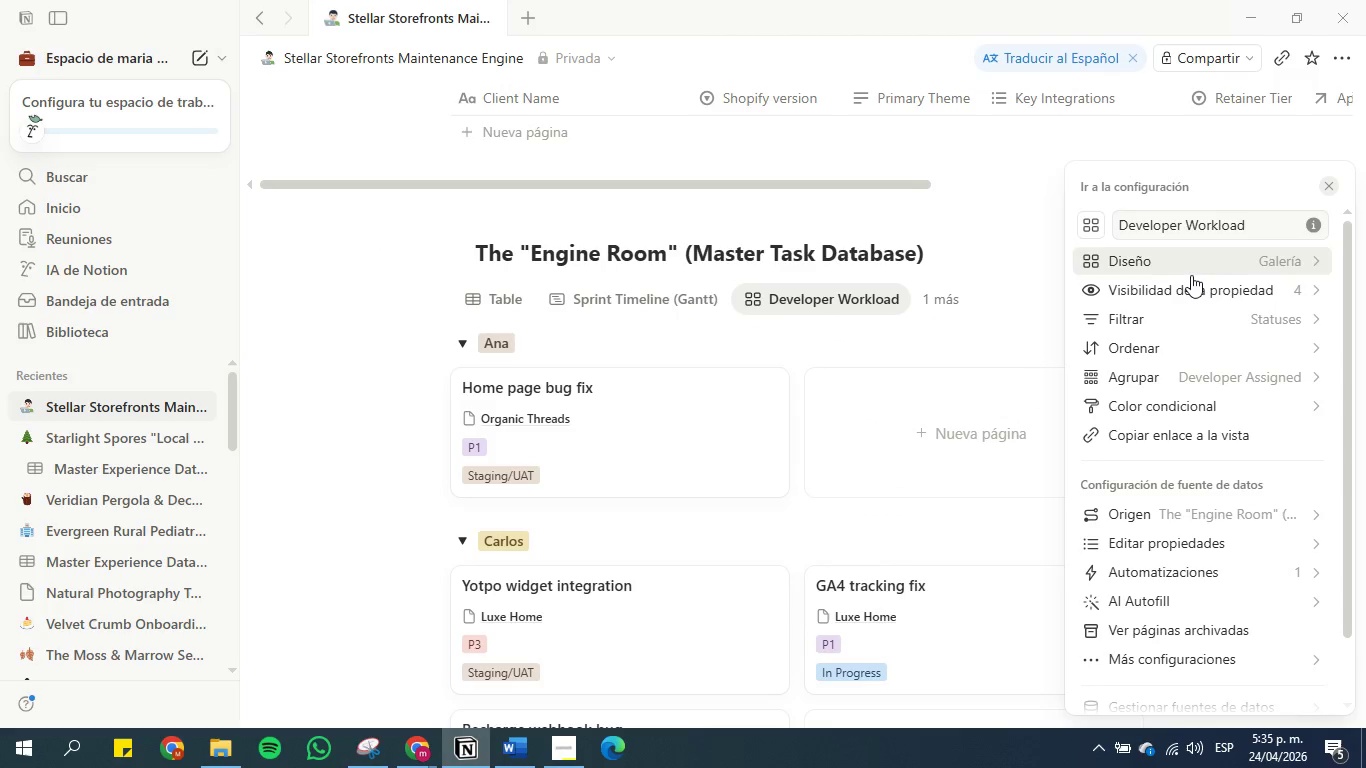 
left_click([1195, 290])
 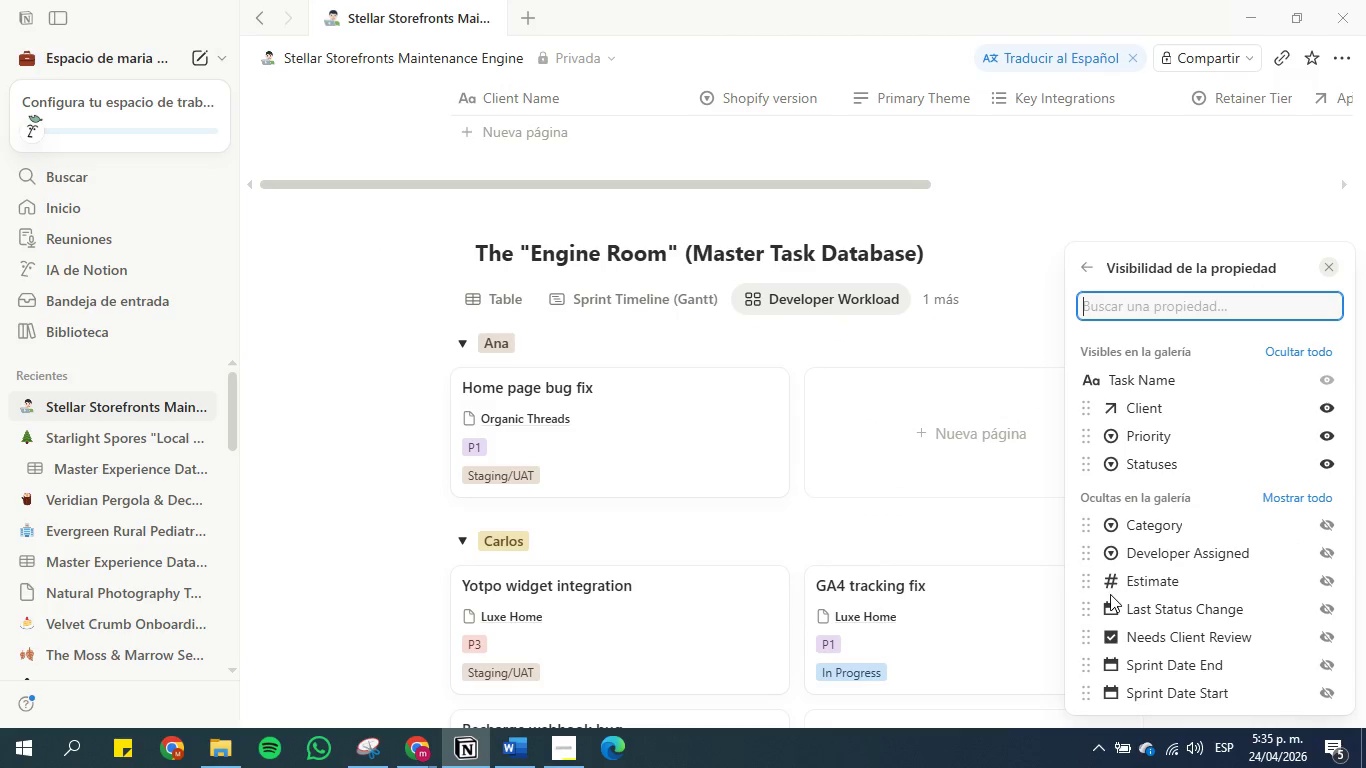 
scroll: coordinate [1126, 634], scroll_direction: down, amount: 1.0
 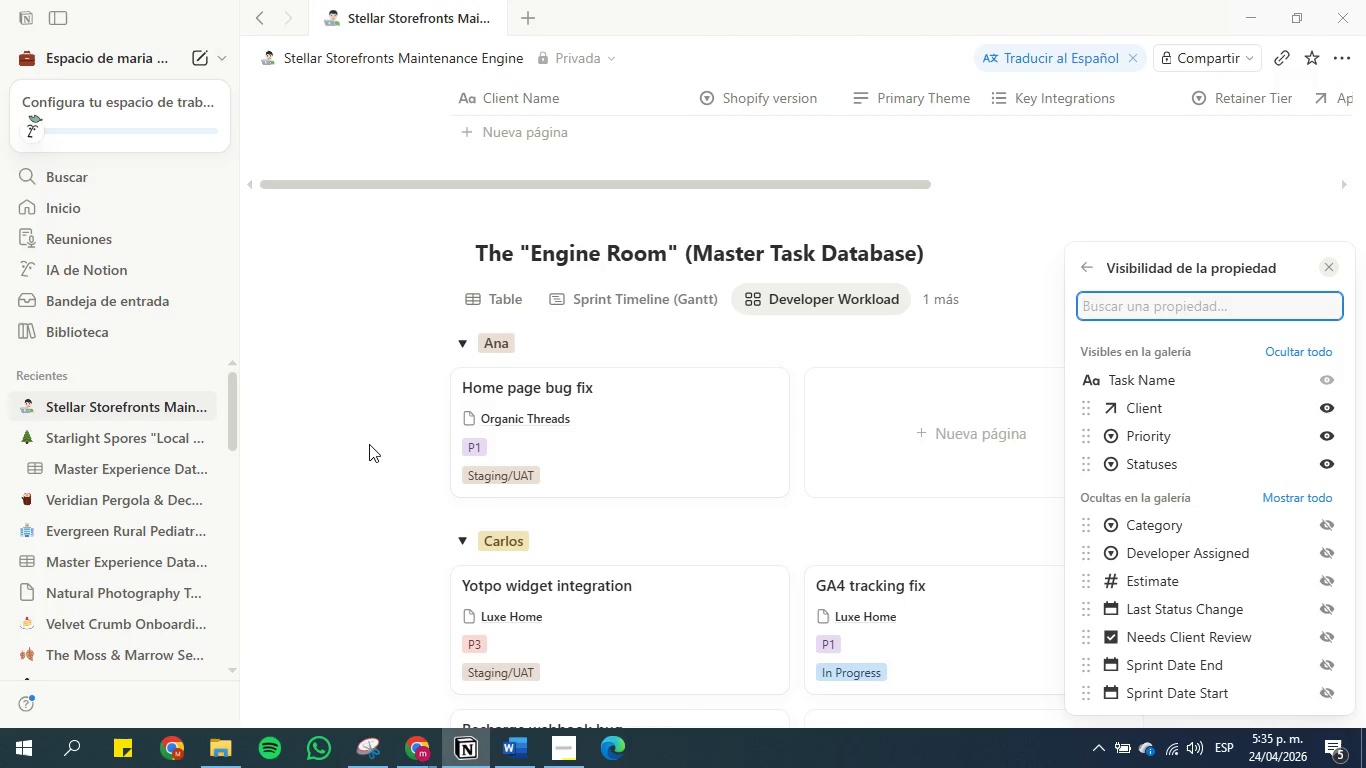 
wait(9.95)
 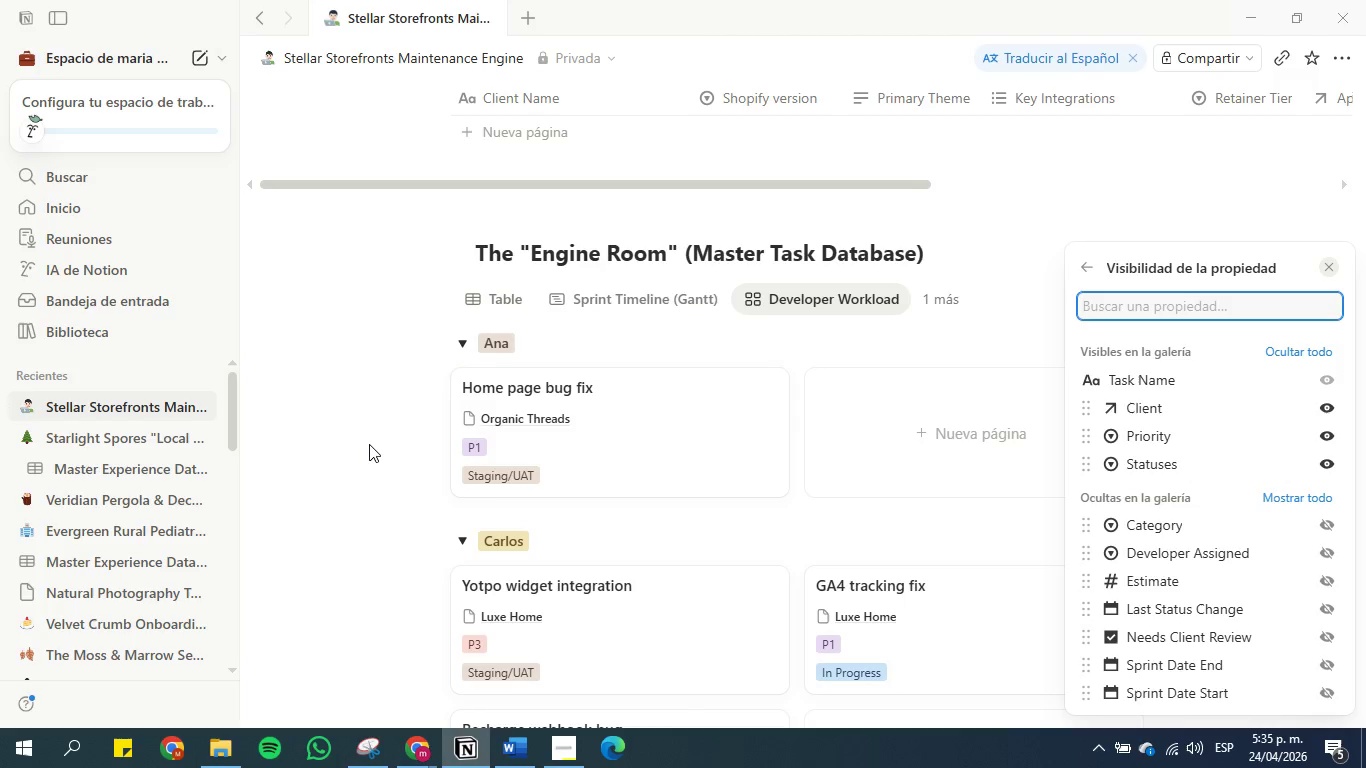 
left_click([369, 444])
 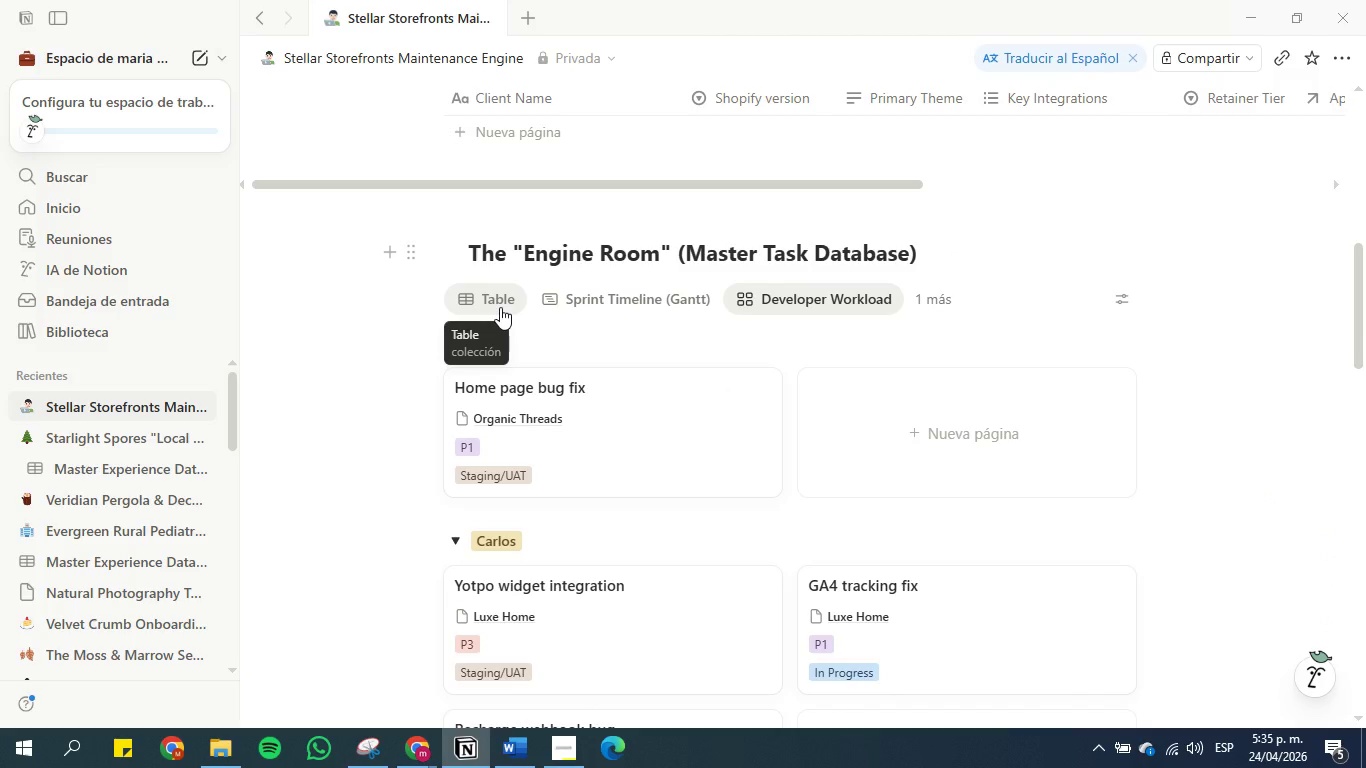 
left_click([500, 307])
 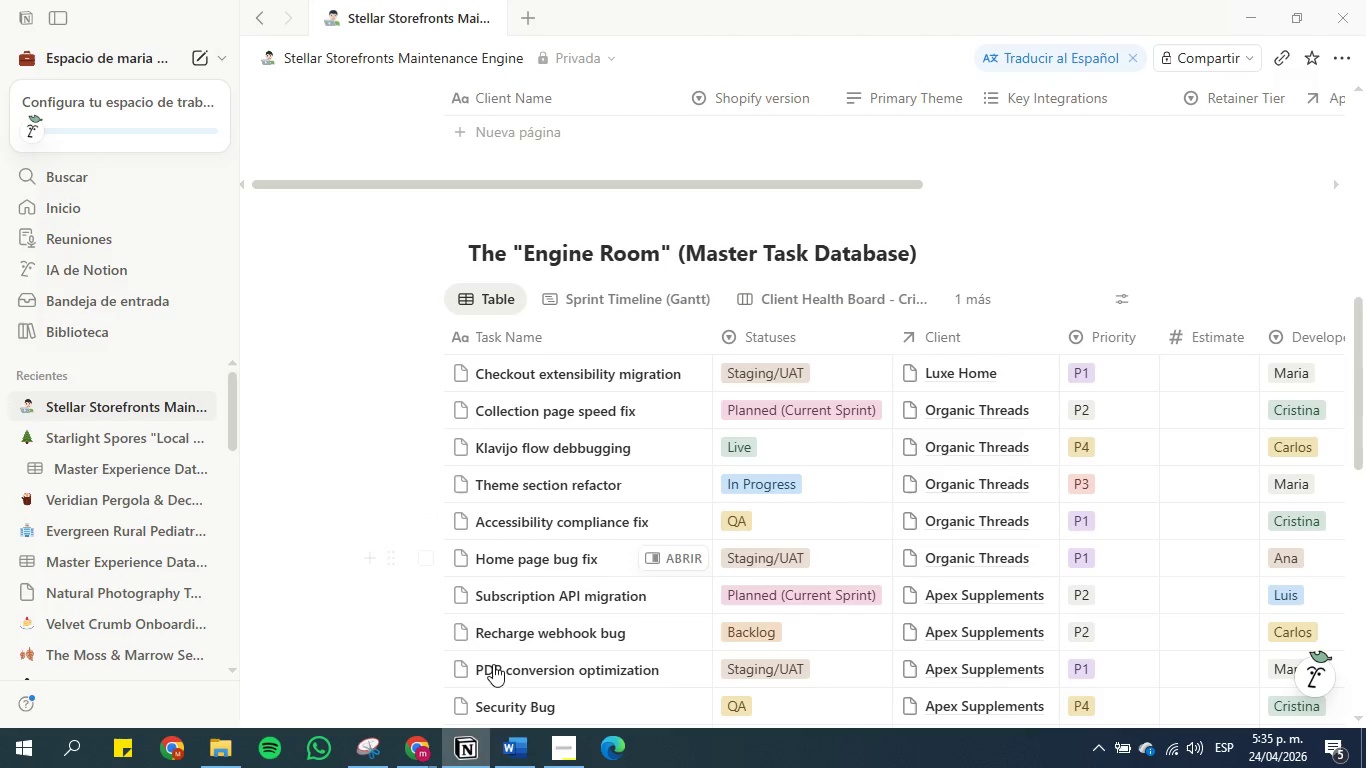 
left_click([505, 746])
 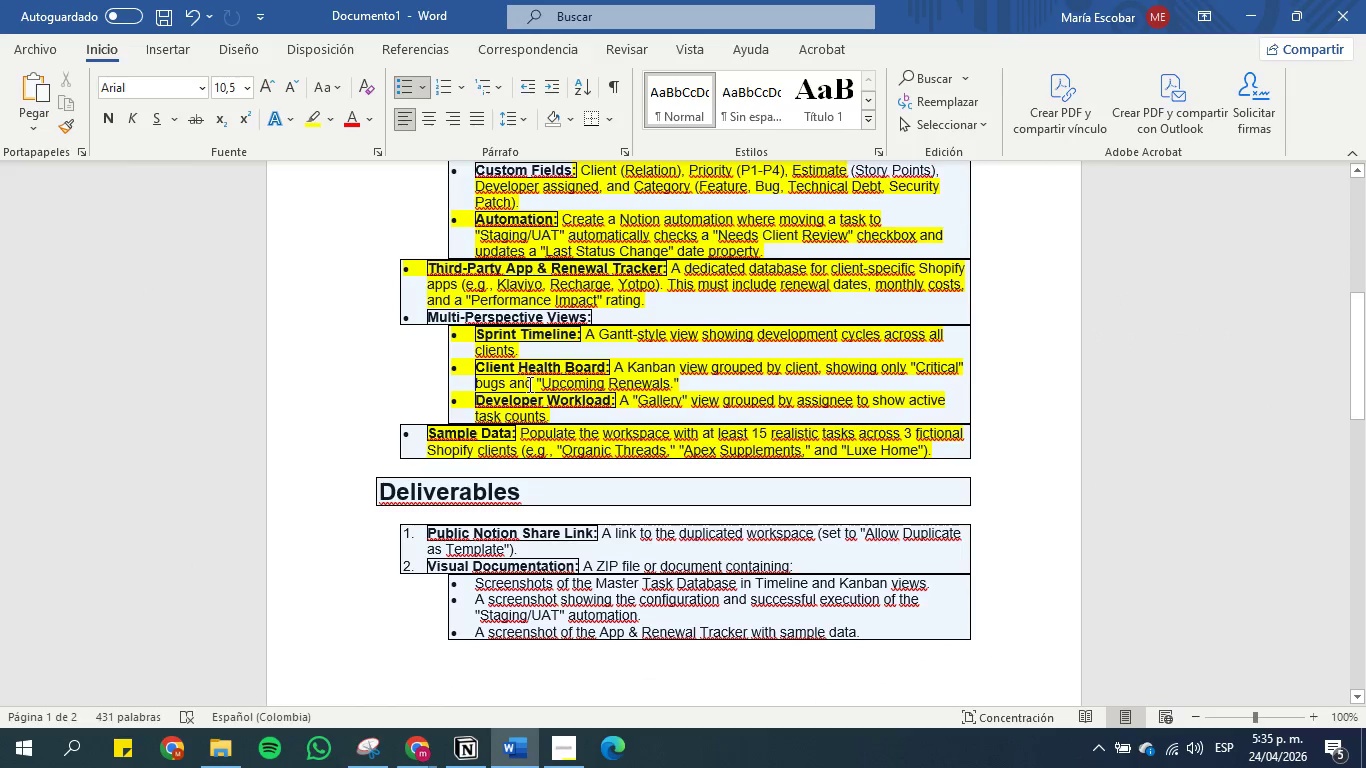 
left_click([556, 753])